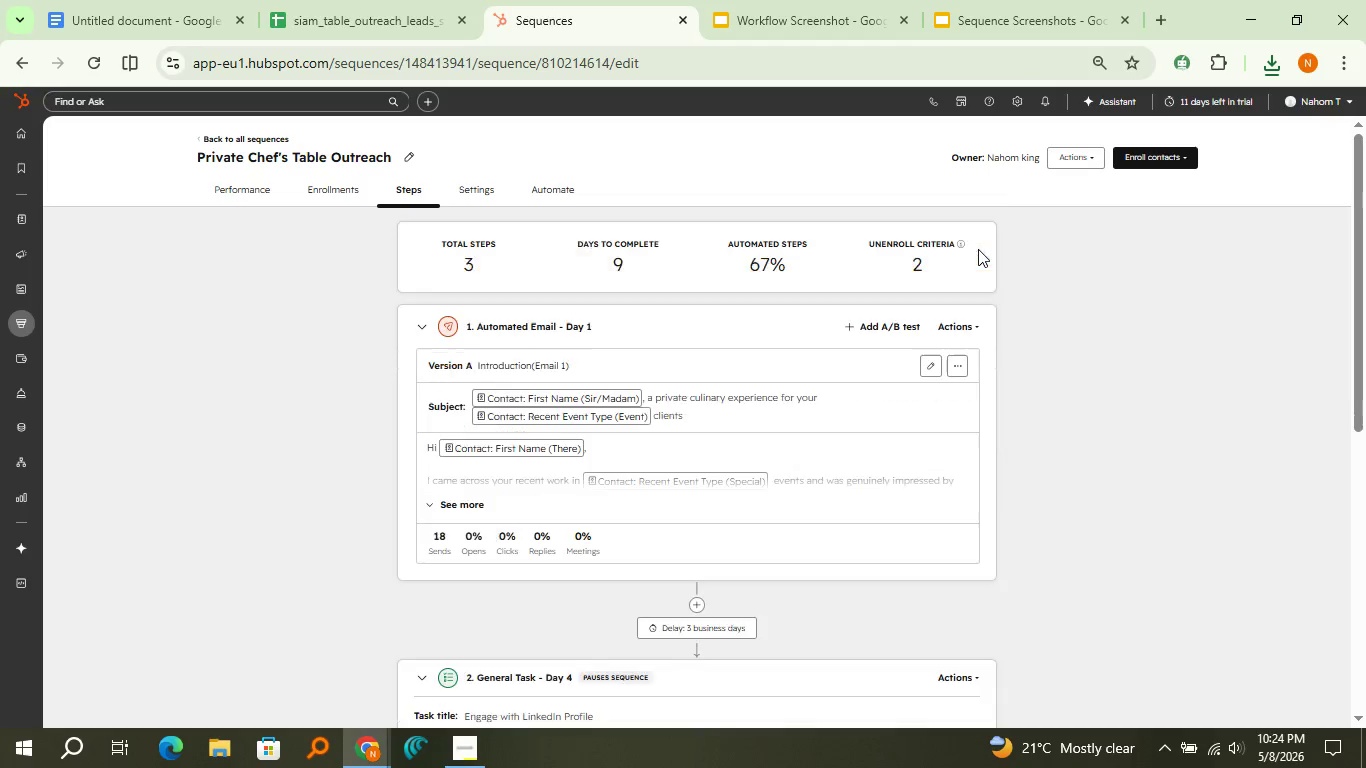 
left_click([978, 249])
 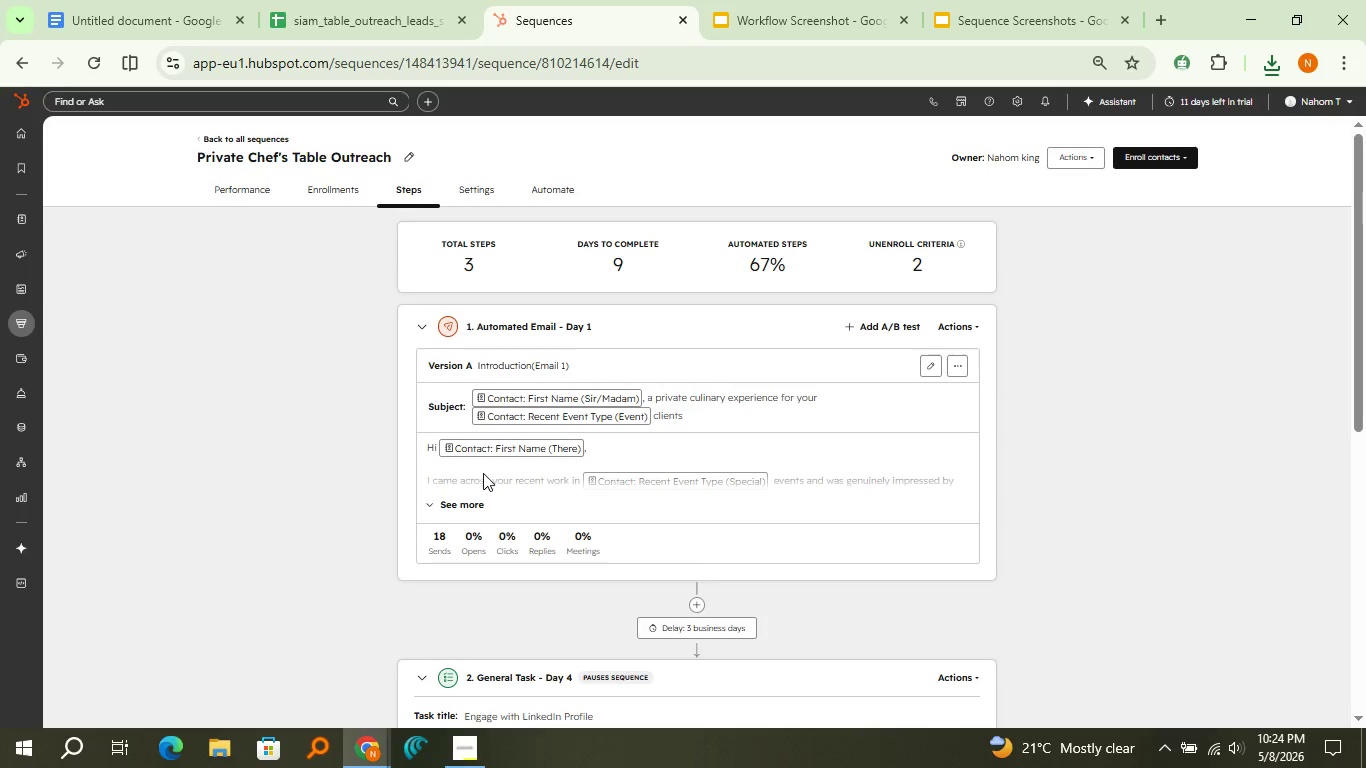 
left_click([463, 502])
 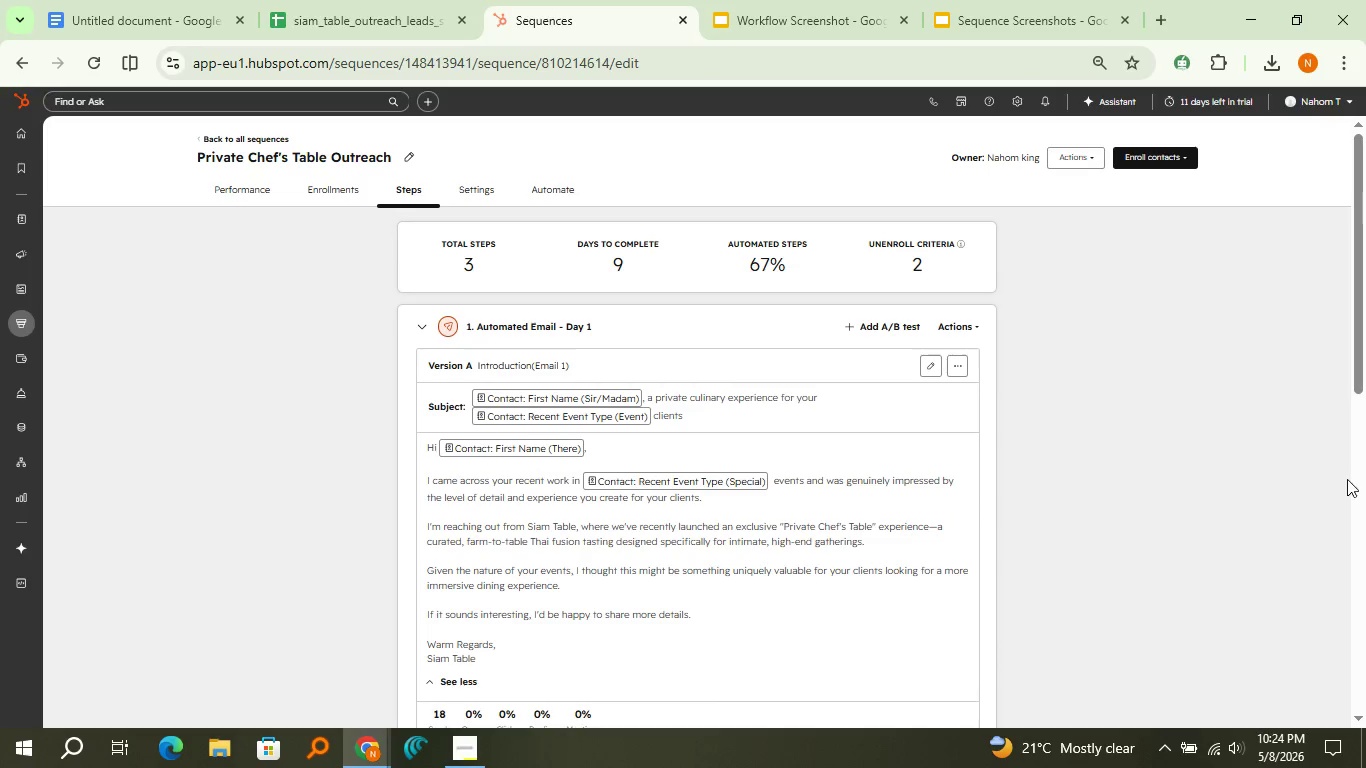 
wait(5.47)
 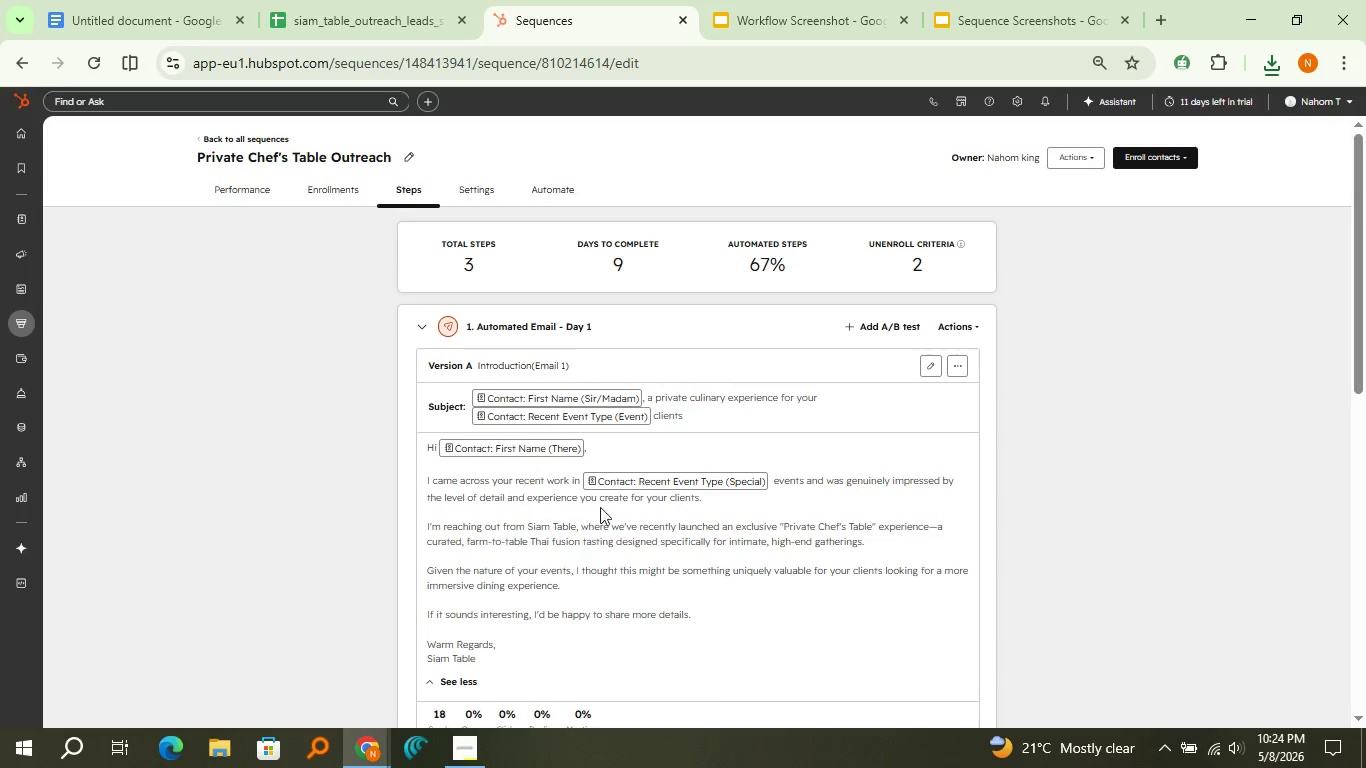 
left_click_drag(start_coordinate=[1357, 385], to_coordinate=[1355, 393])
 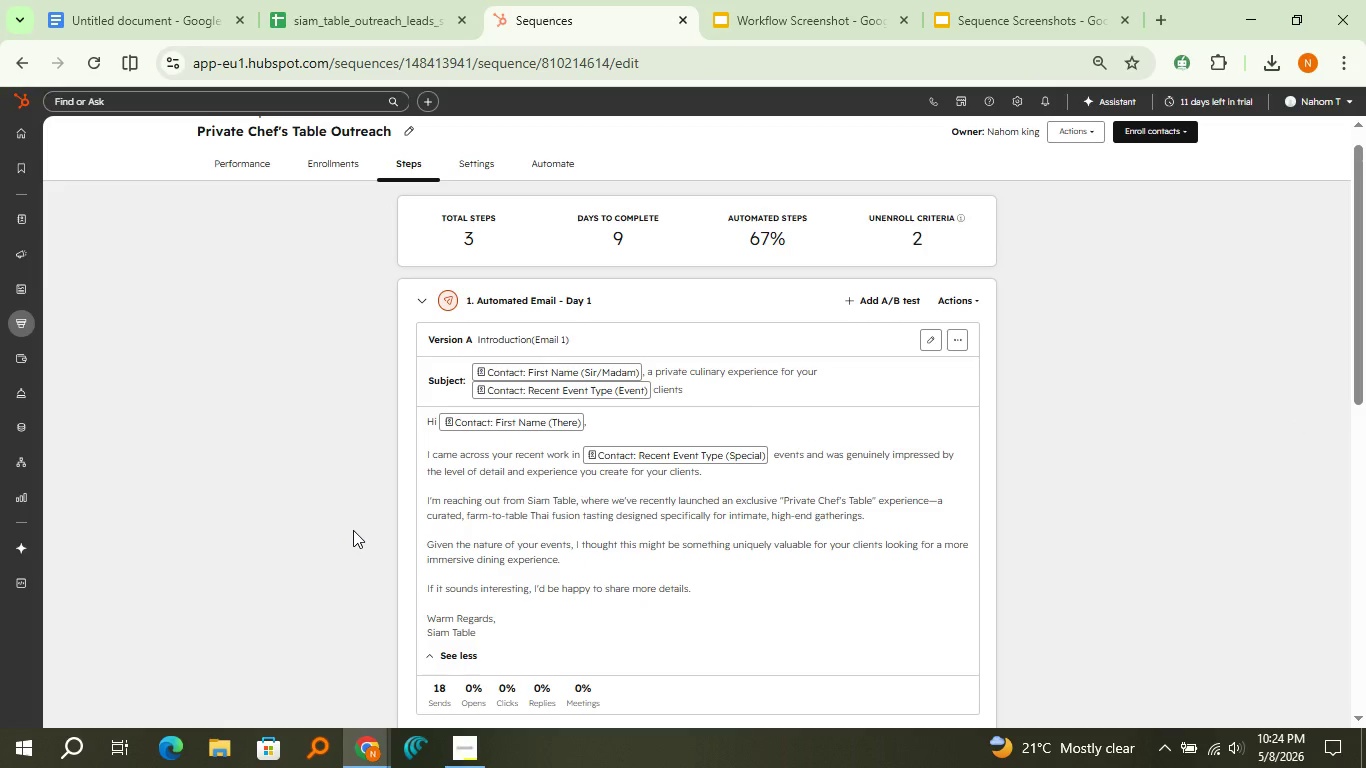 
key(Meta+Shift+S)
 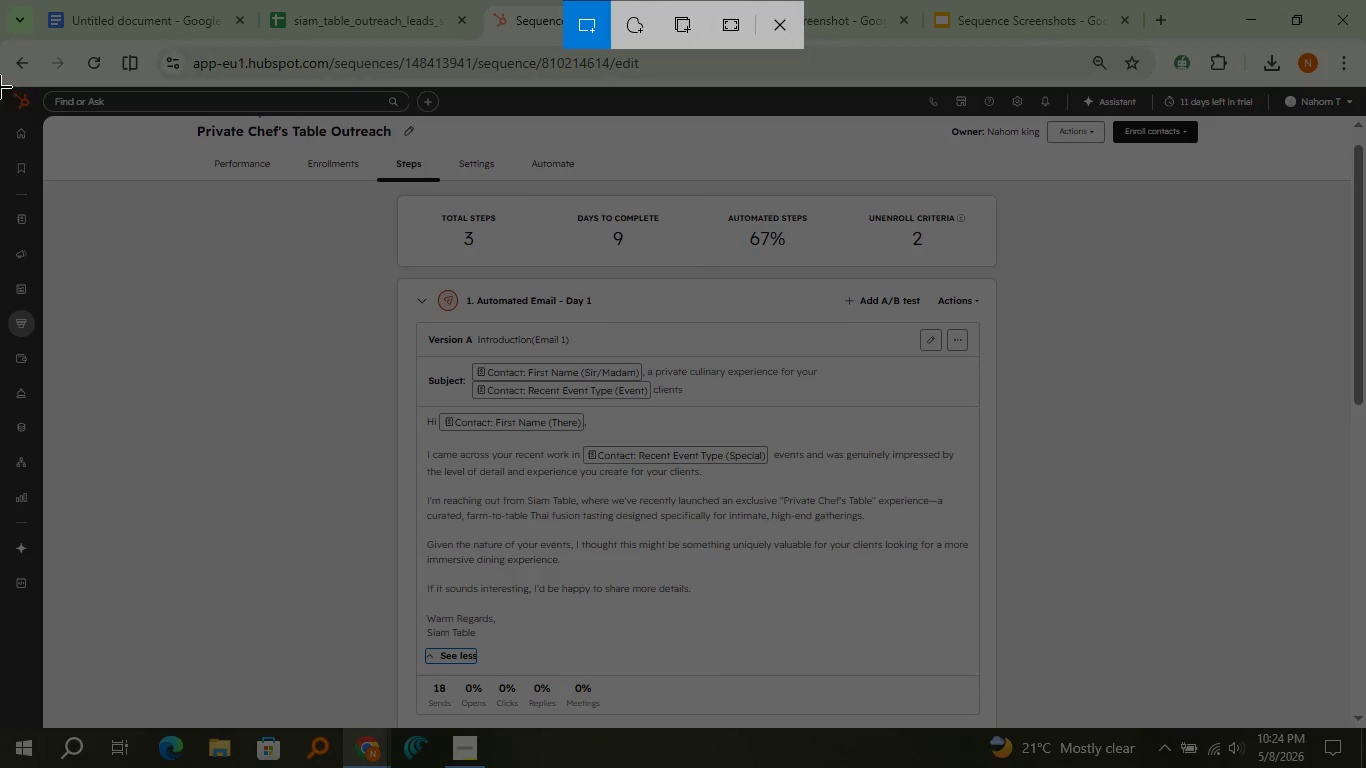 
left_click_drag(start_coordinate=[0, 87], to_coordinate=[1365, 728])
 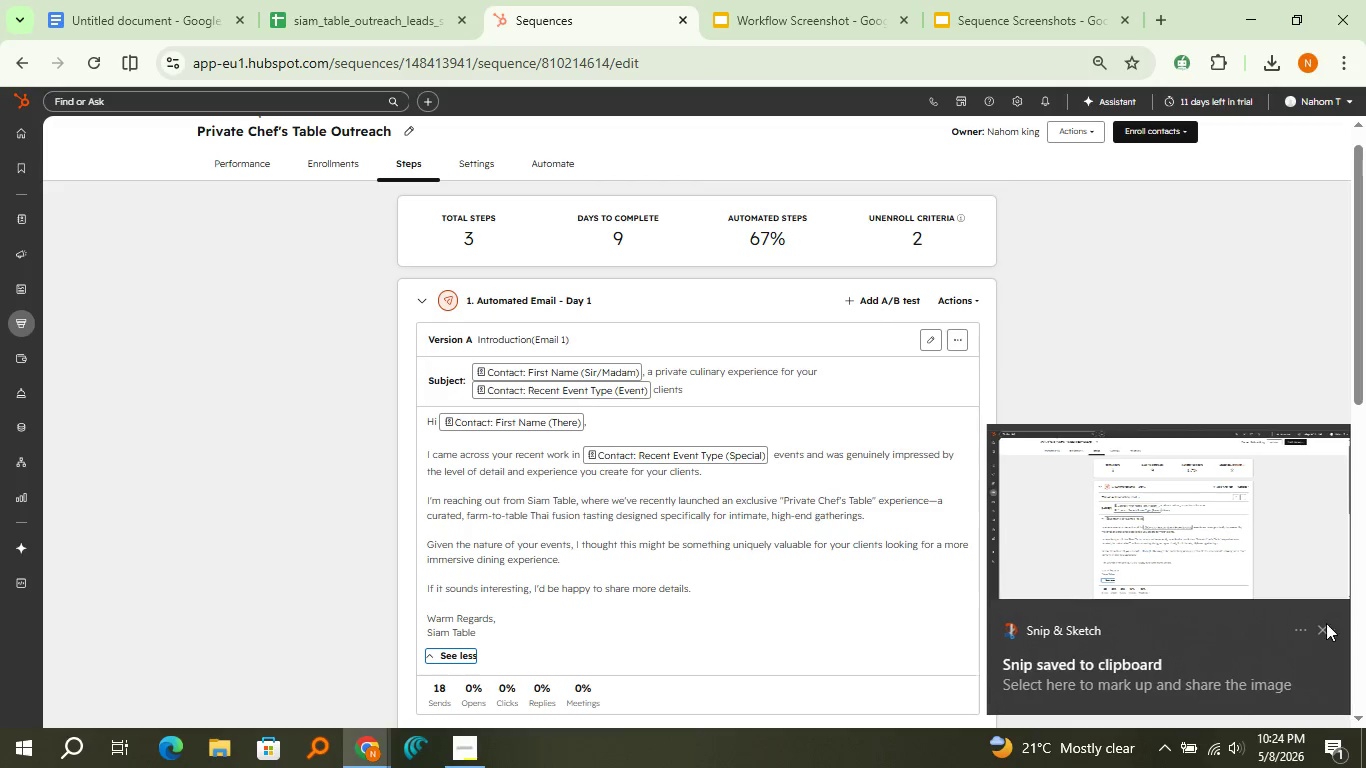 
left_click([1283, 551])
 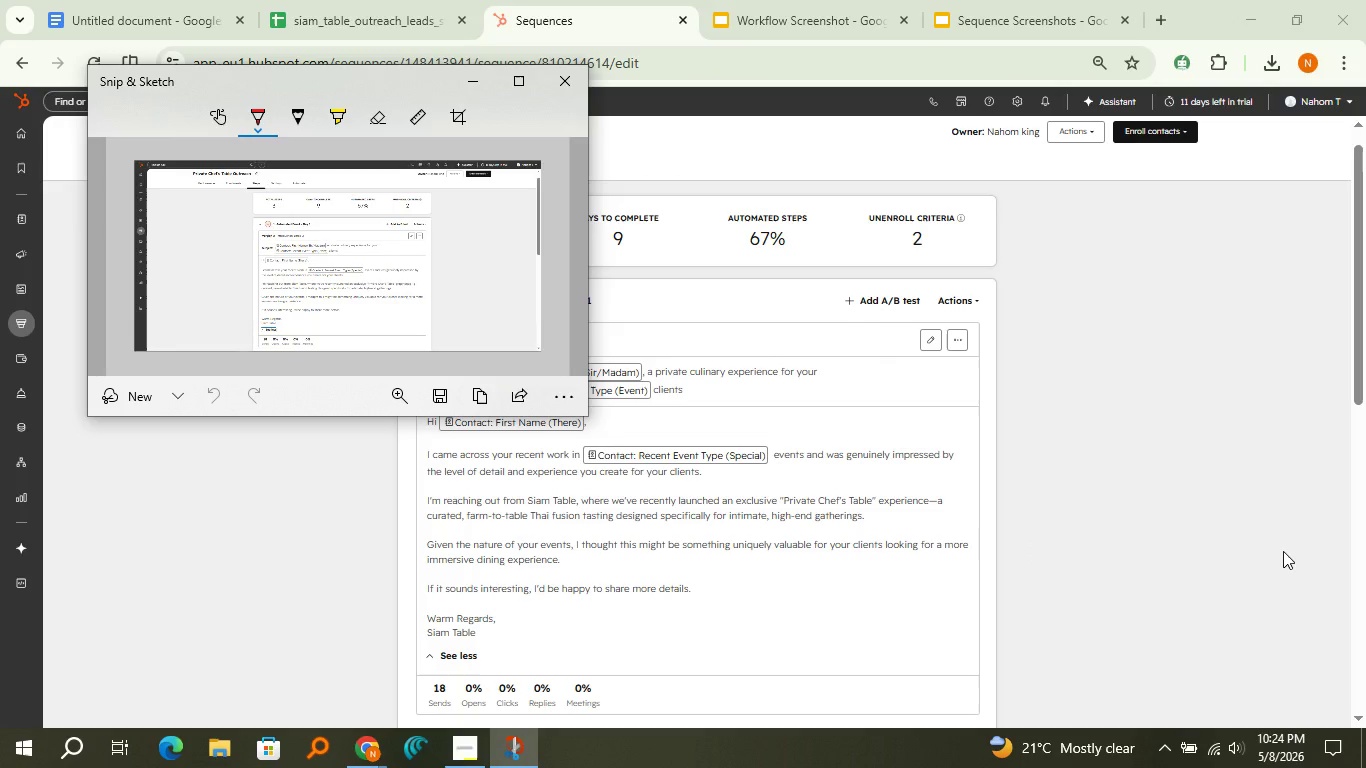 
wait(10.12)
 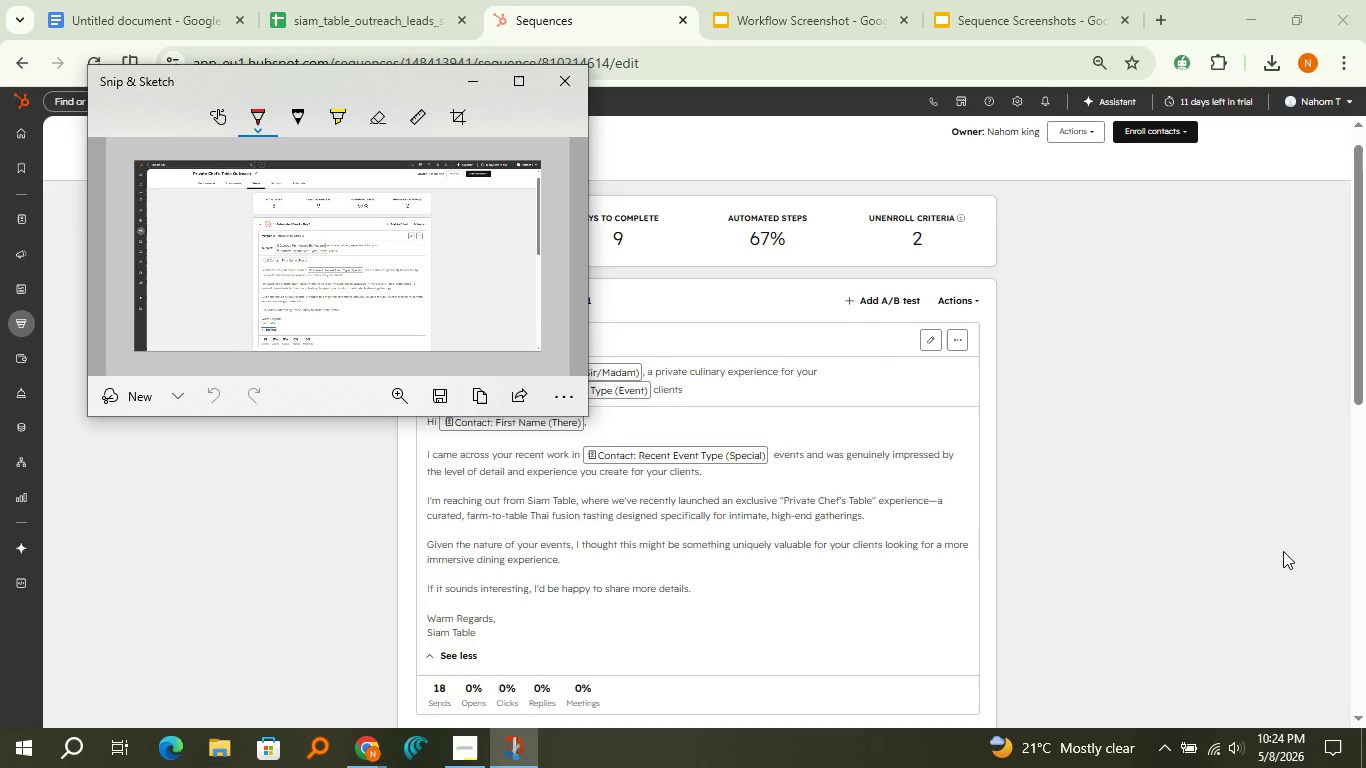 
left_click([481, 386])
 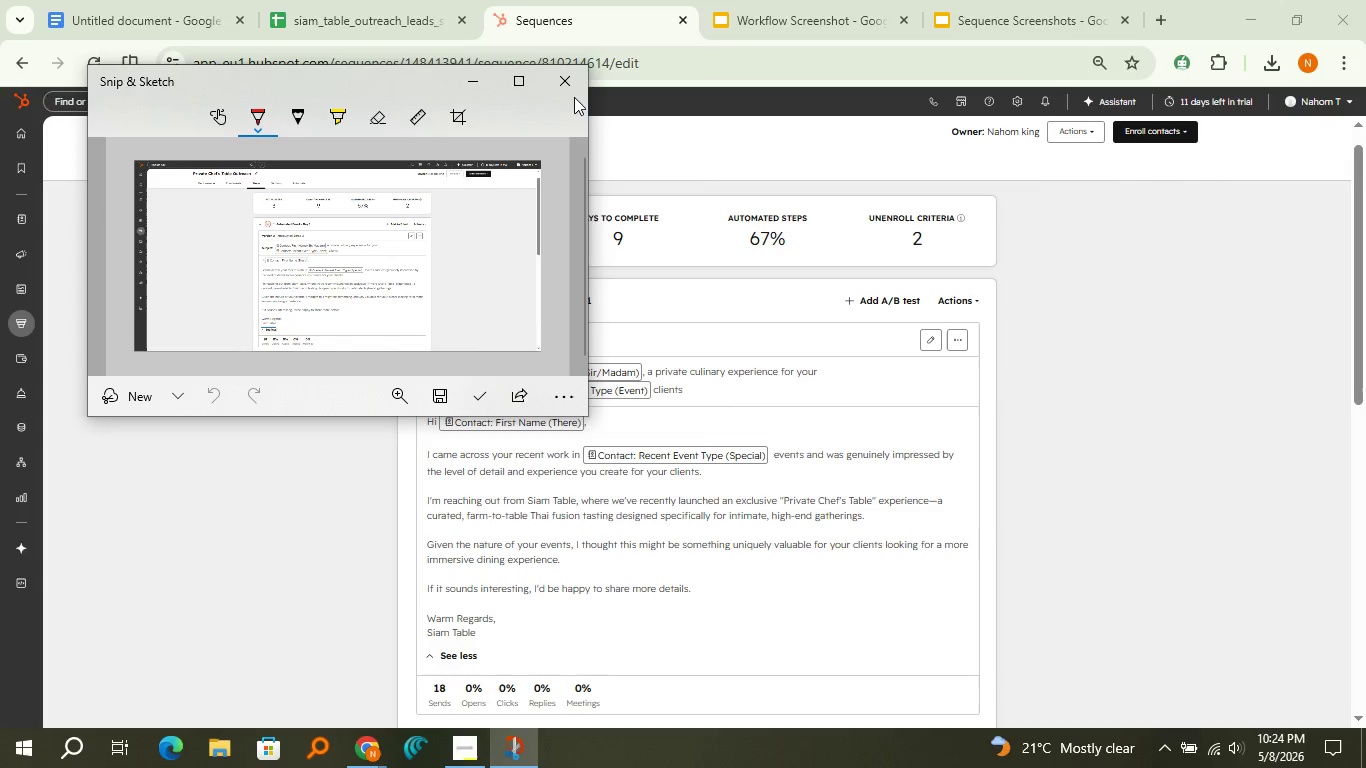 
left_click([574, 97])
 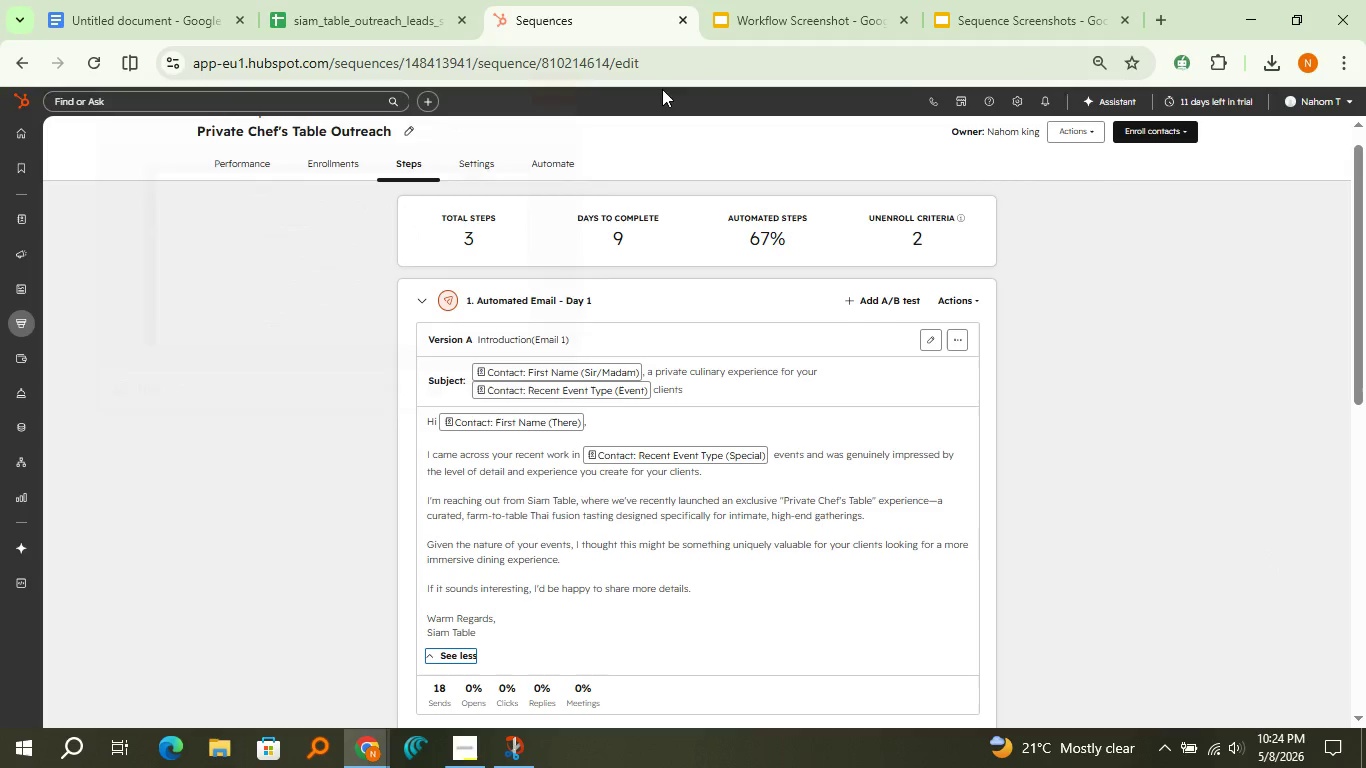 
left_click([569, 89])
 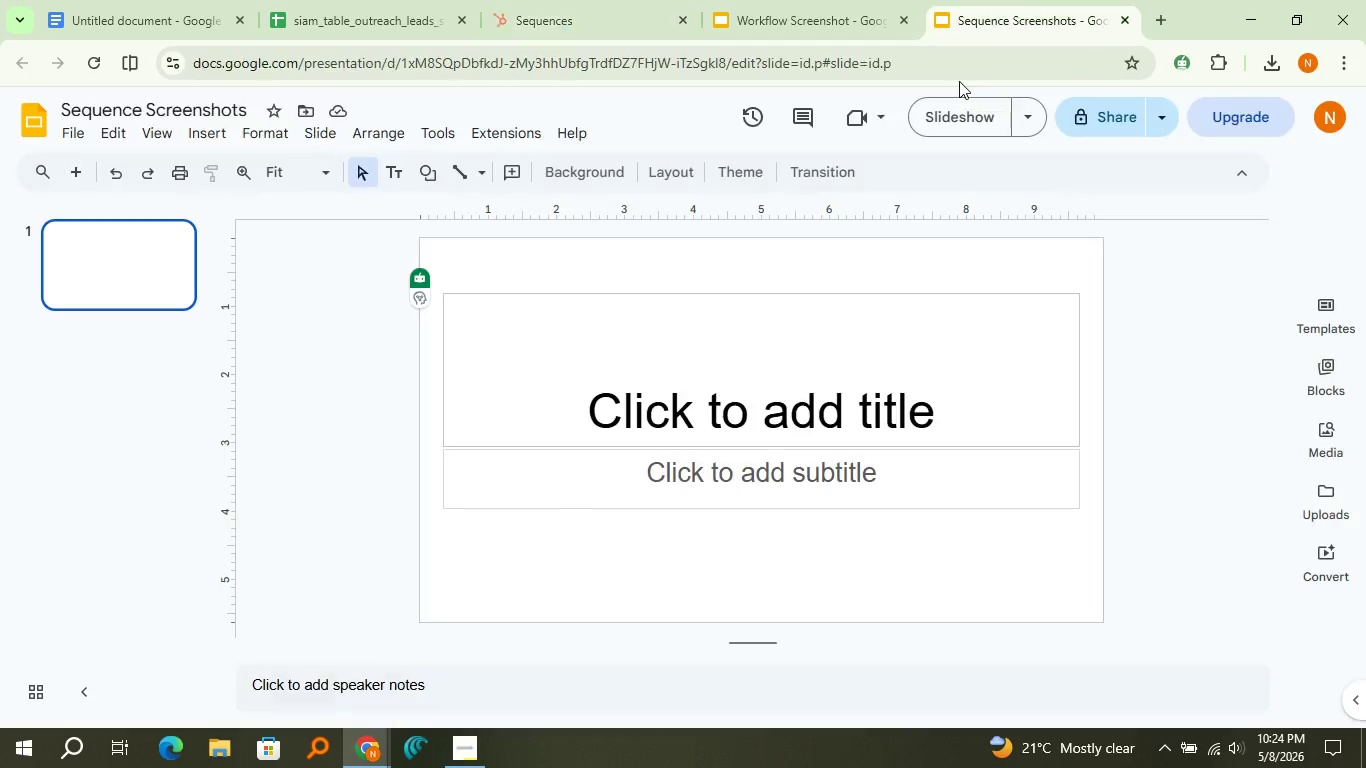 
left_click([990, 31])
 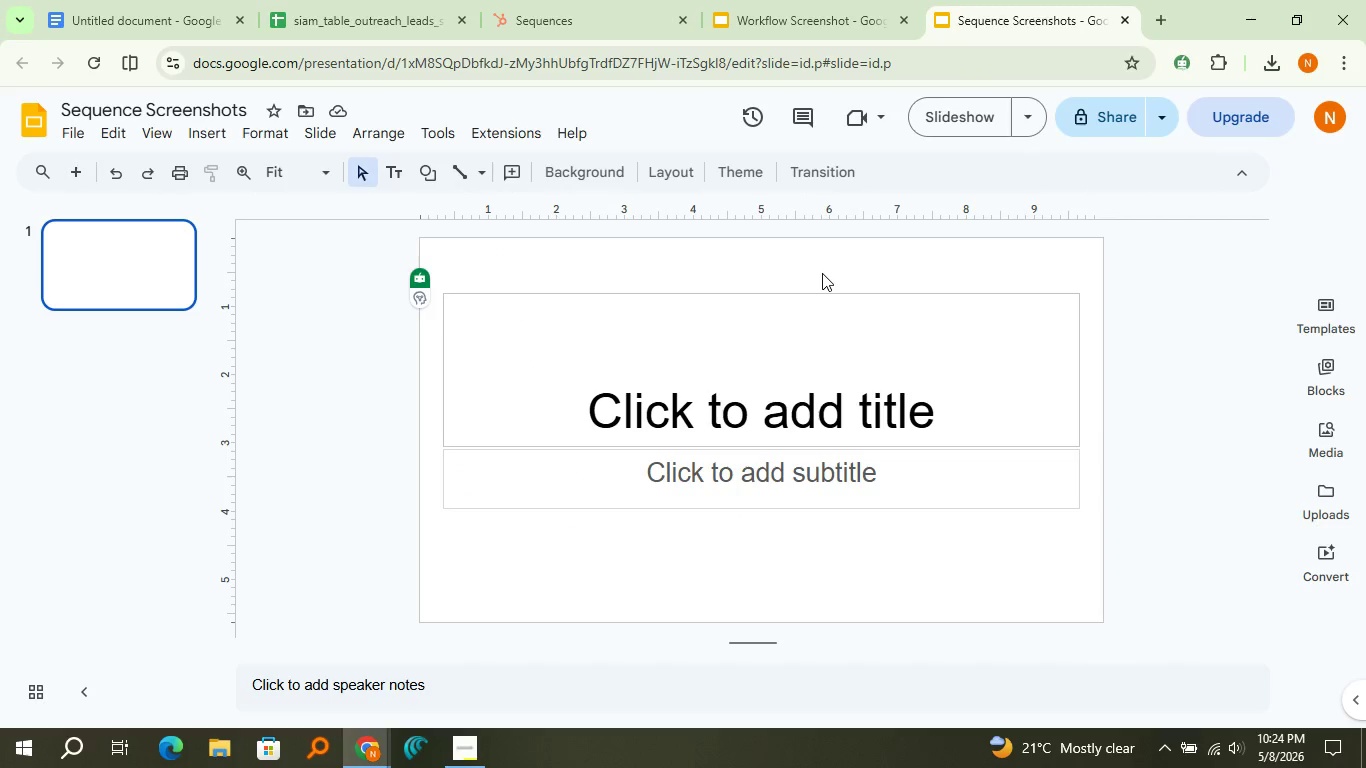 
key(Control+V)
 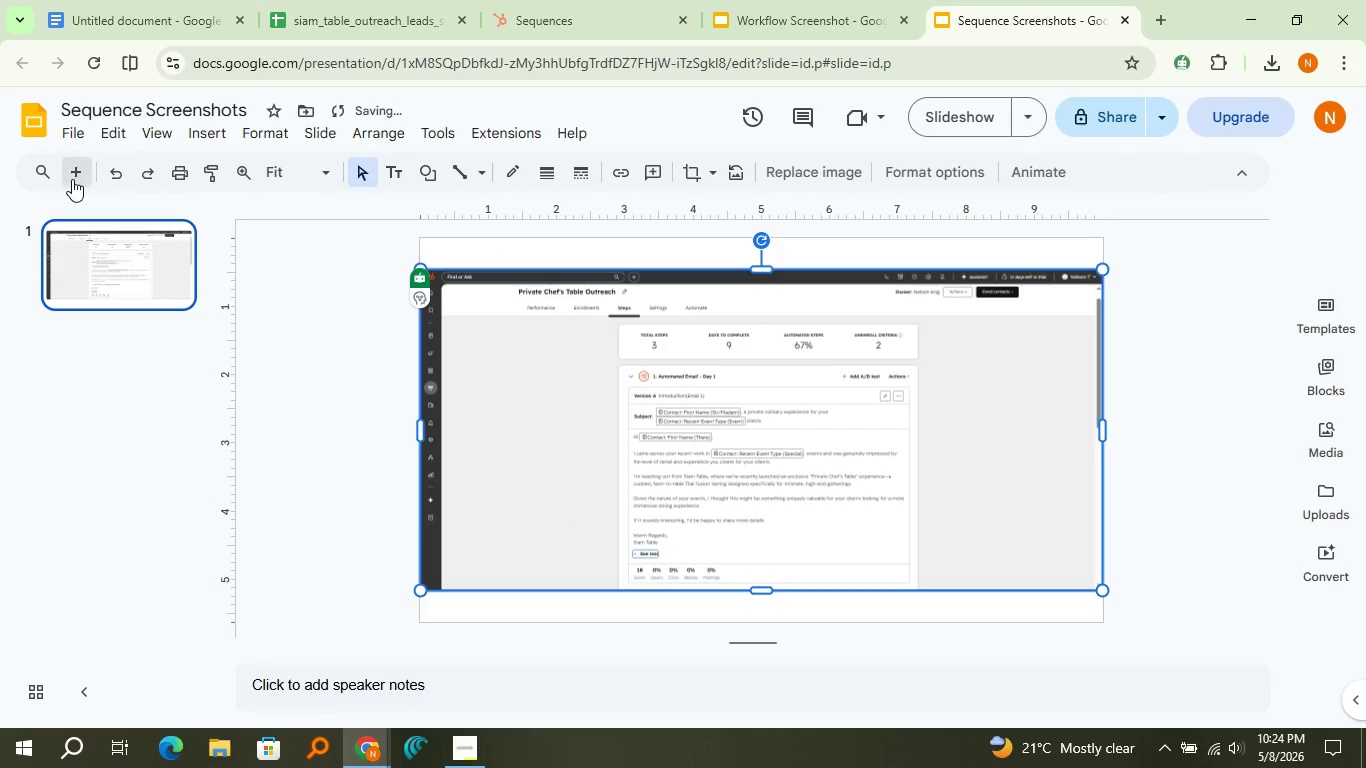 
double_click([72, 179])
 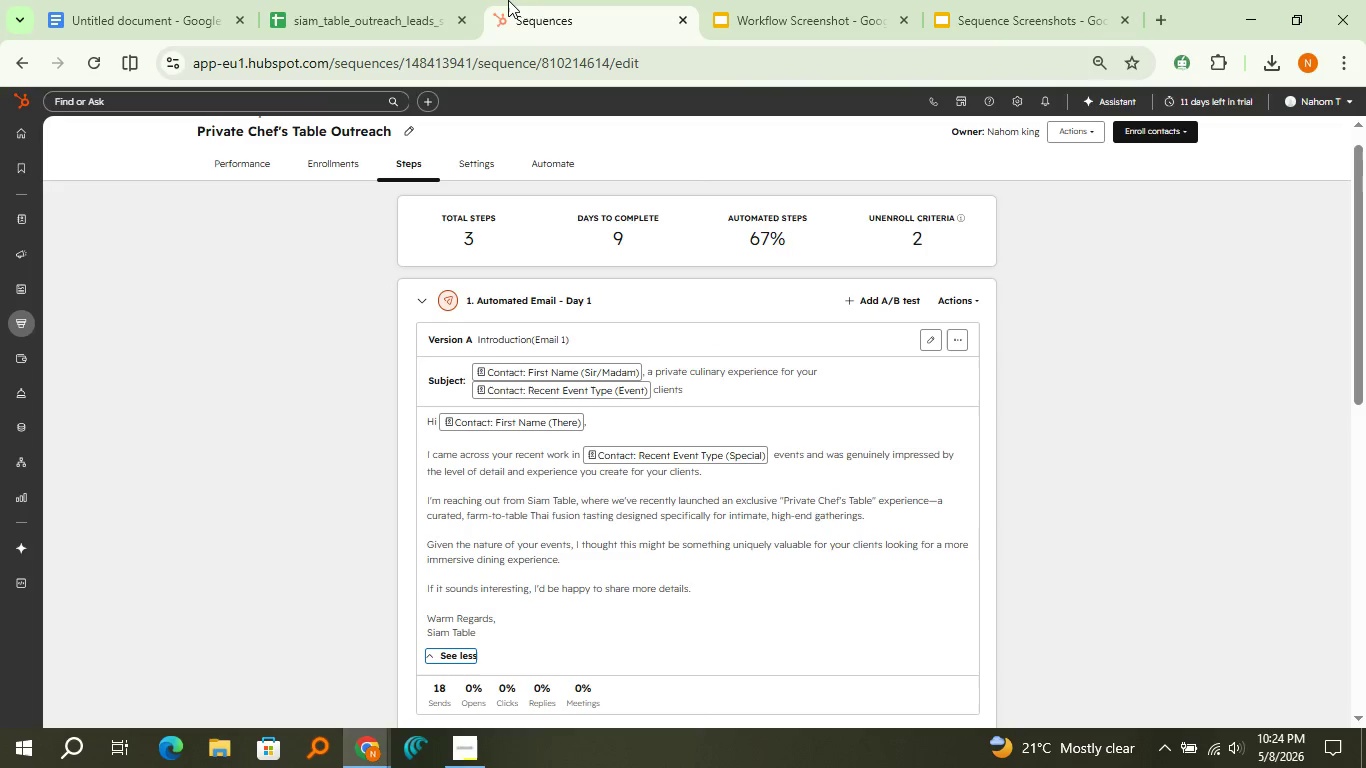 
left_click([508, 0])
 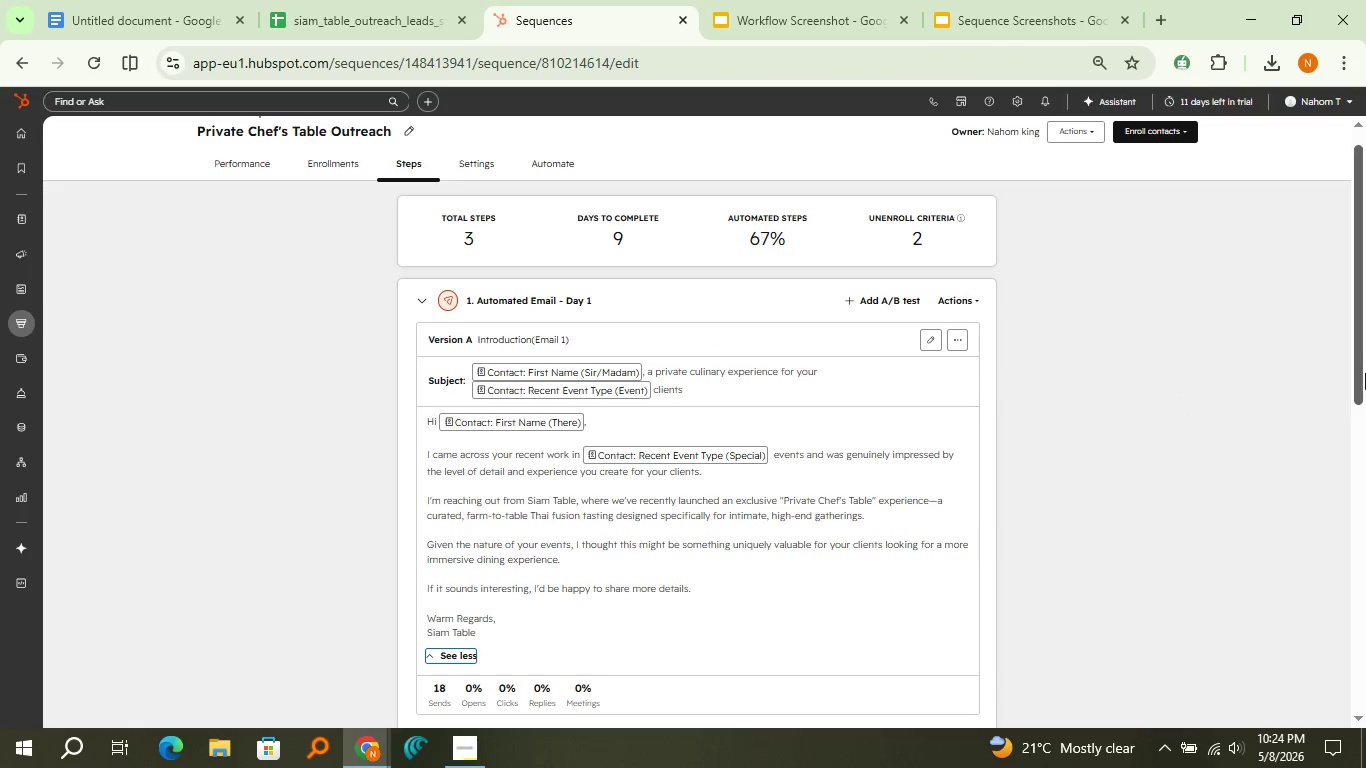 
left_click_drag(start_coordinate=[1365, 373], to_coordinate=[1361, 588])
 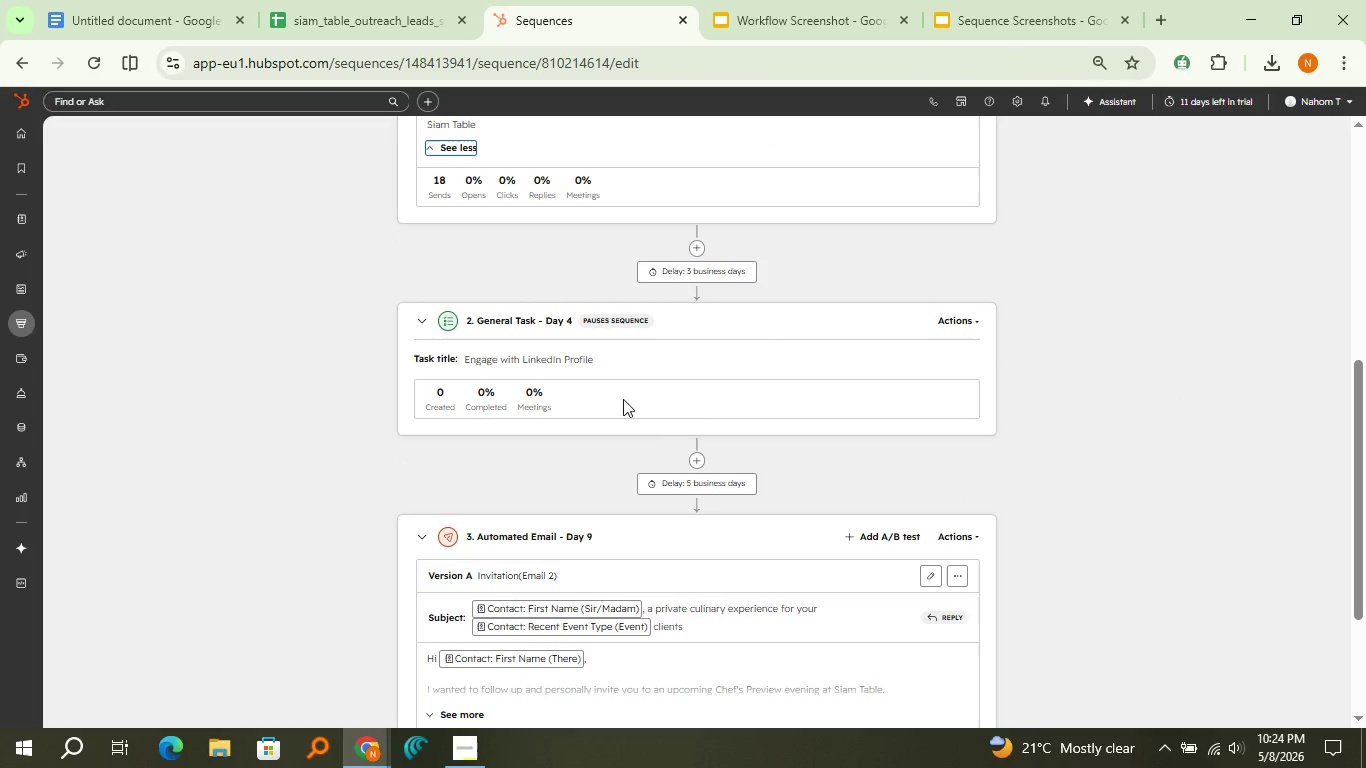 
wait(8.23)
 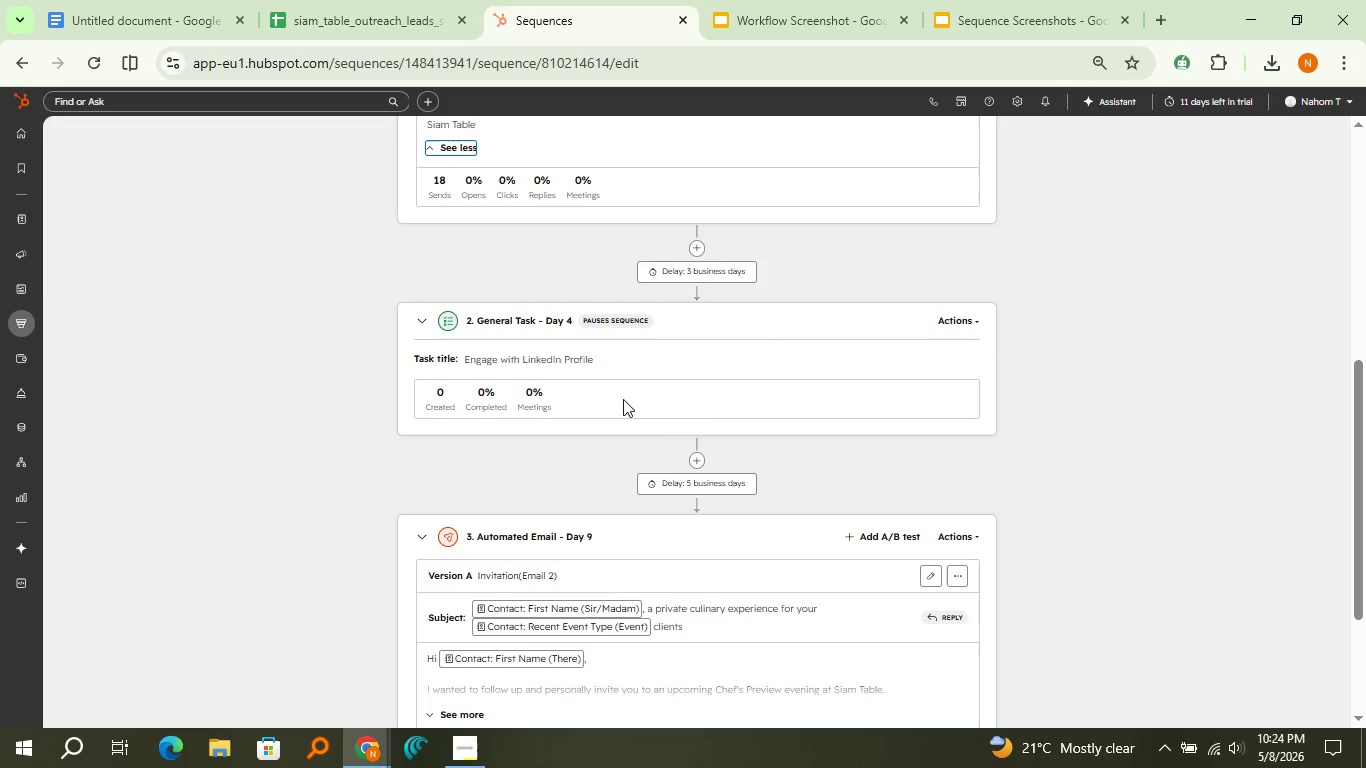 
left_click([436, 150])
 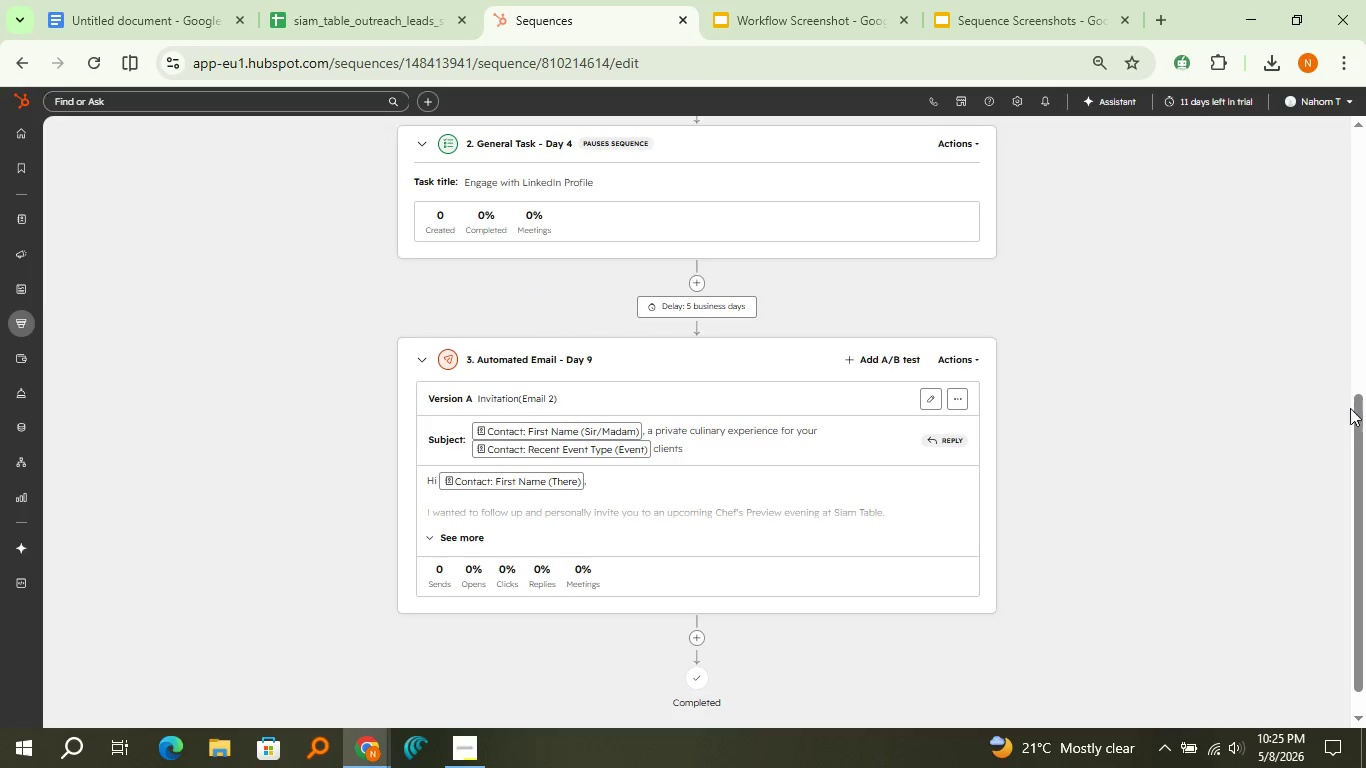 
left_click_drag(start_coordinate=[1356, 414], to_coordinate=[1359, 385])
 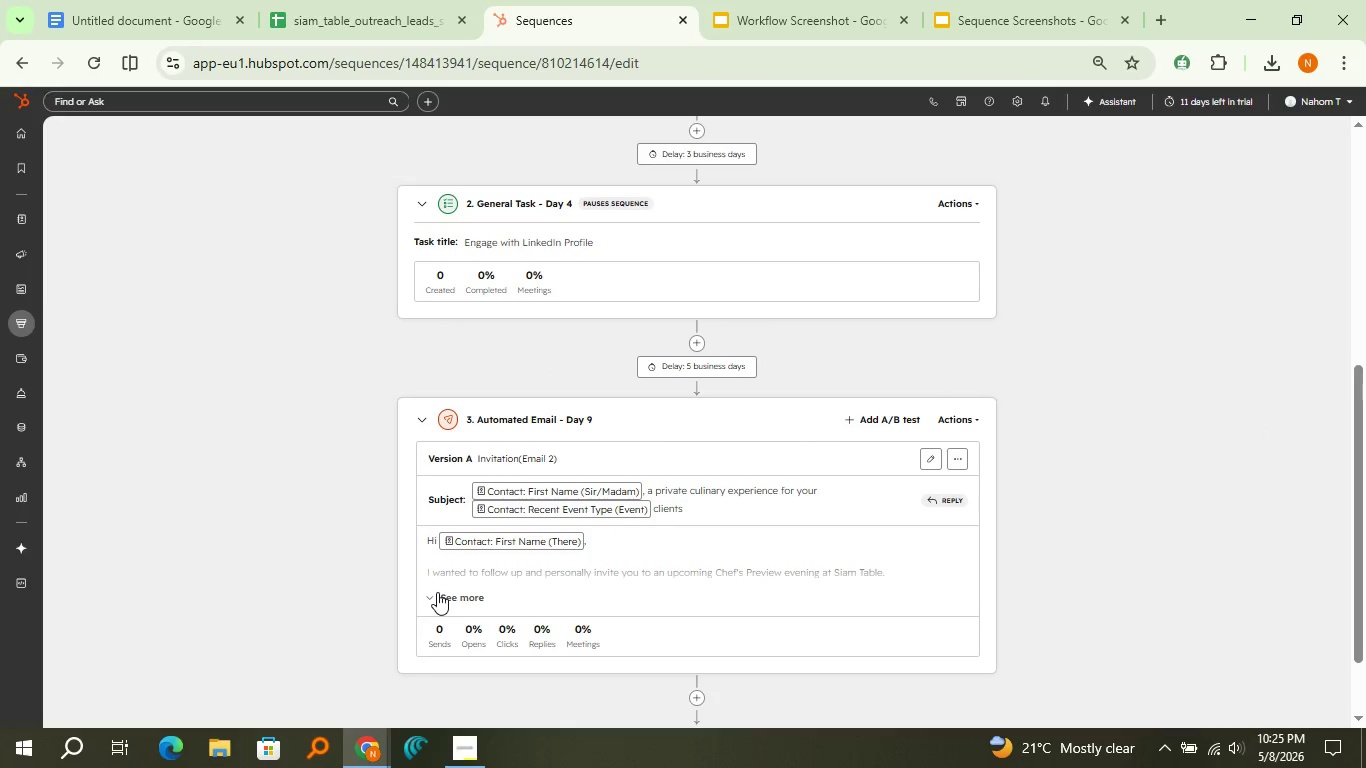 
left_click([437, 592])
 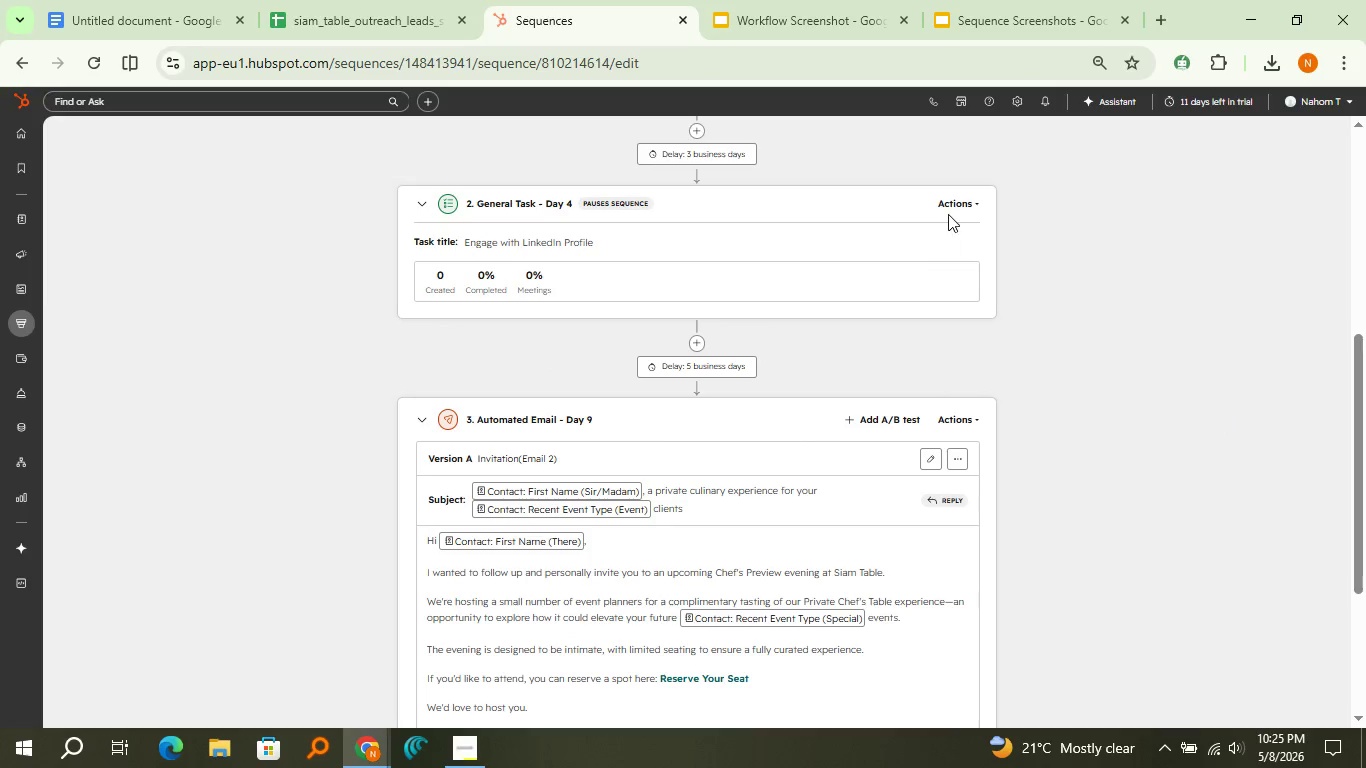 
left_click([952, 207])
 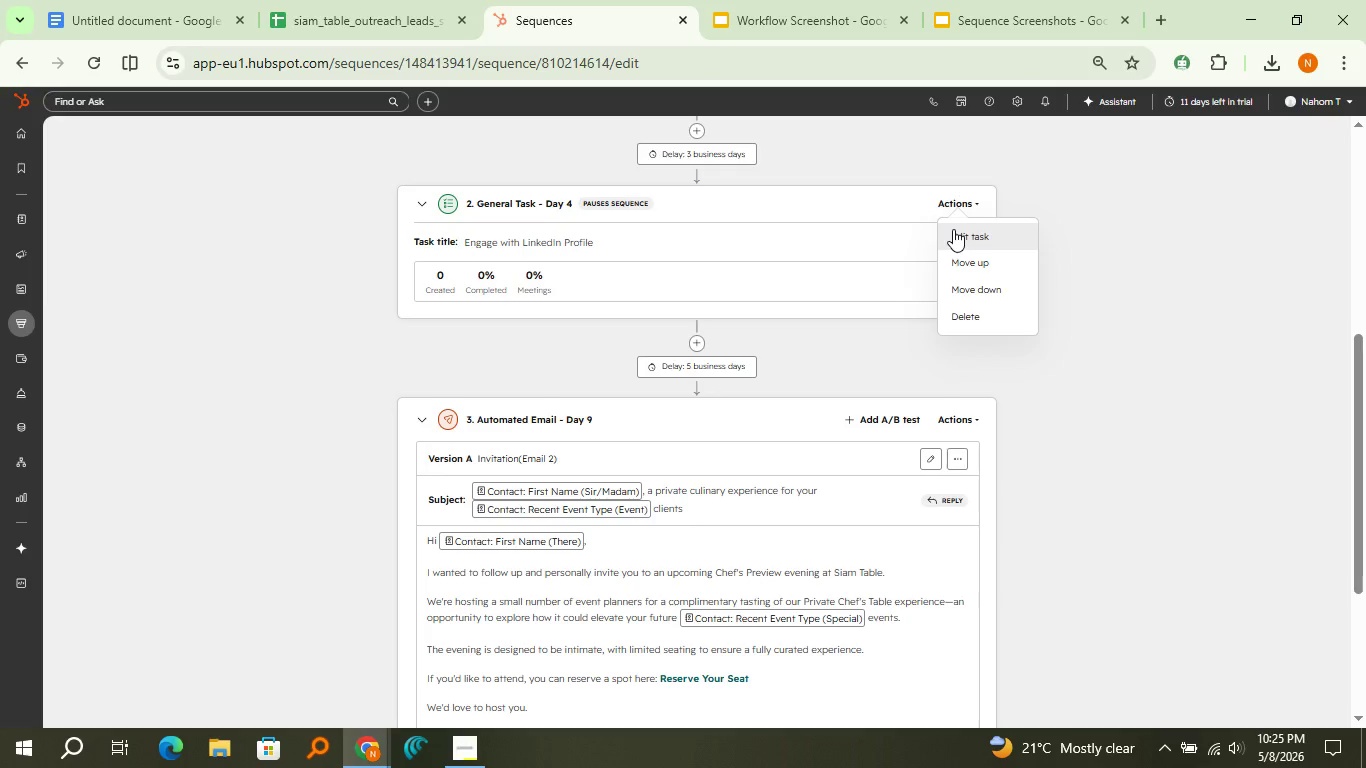 
left_click([953, 229])
 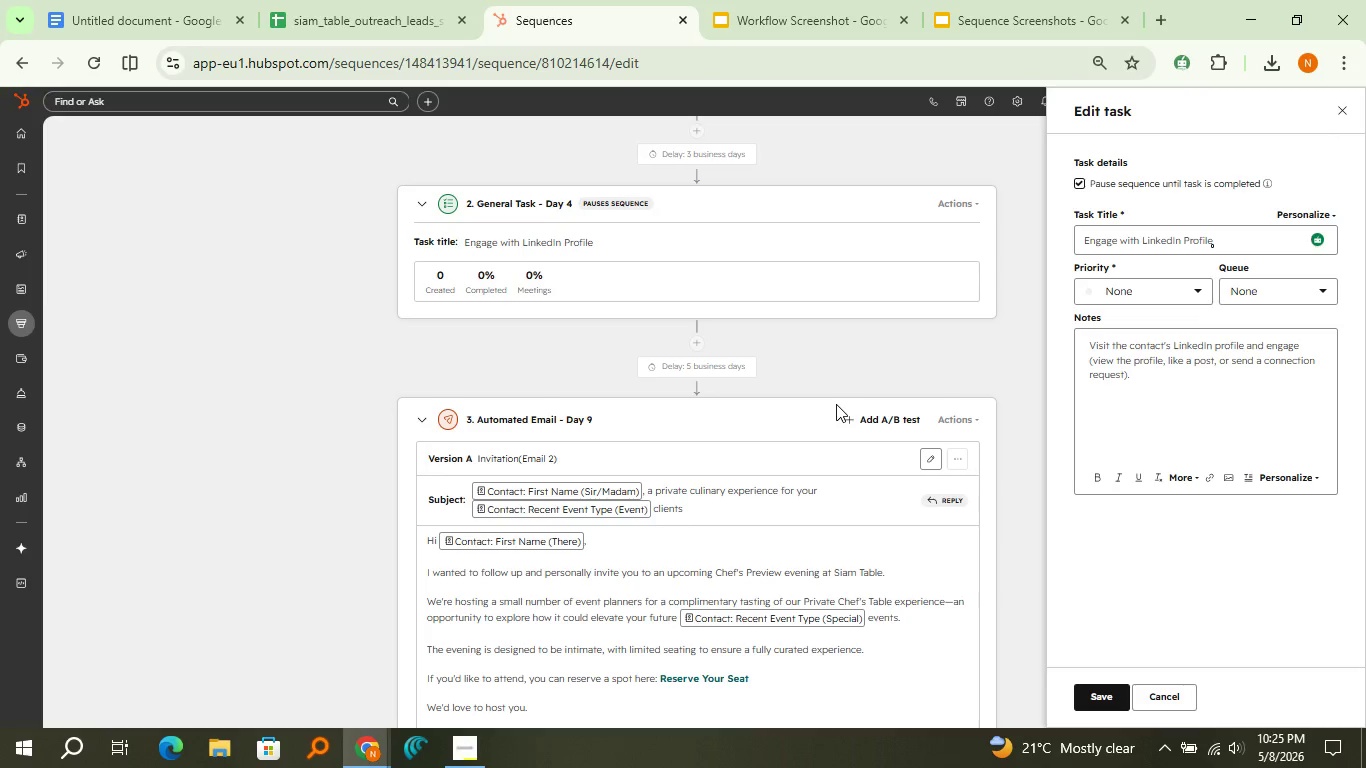 
scroll: coordinate [836, 404], scroll_direction: up, amount: 2.0
 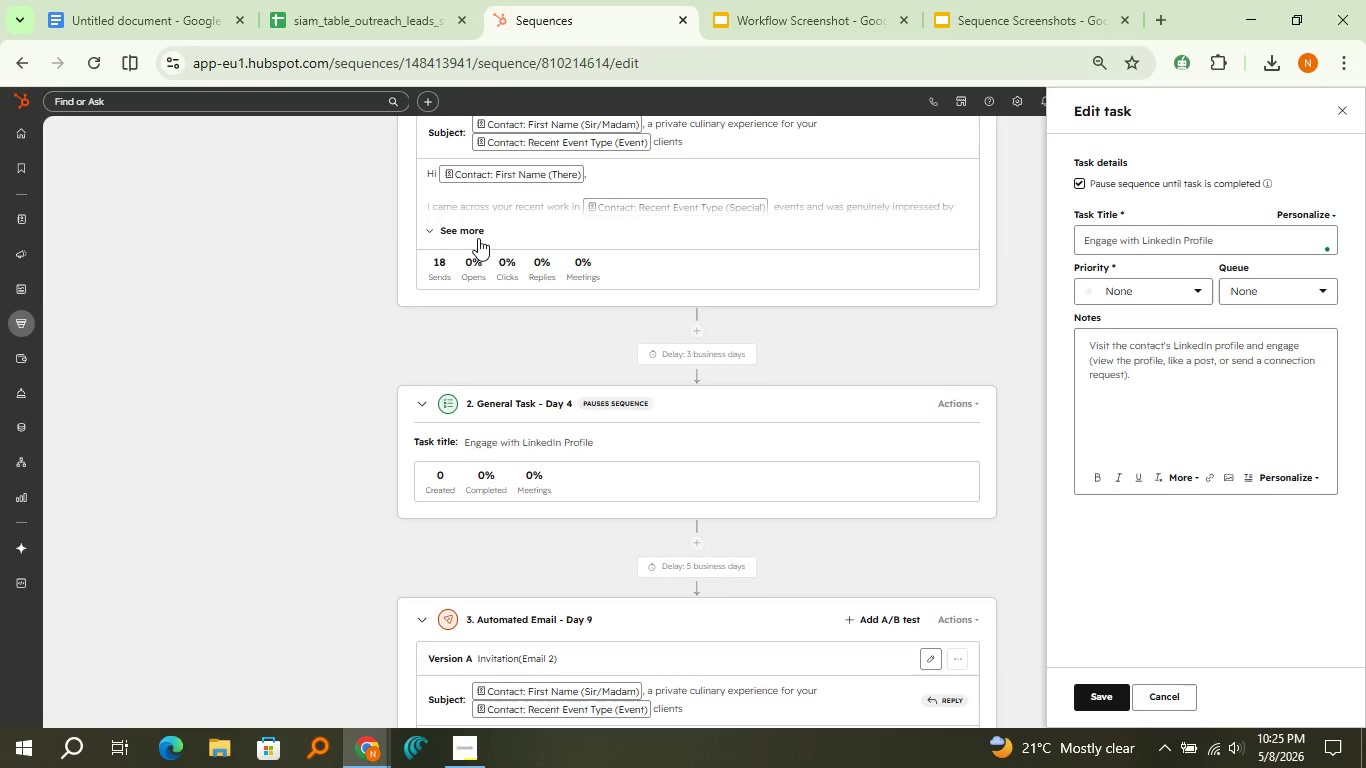 
left_click([472, 235])
 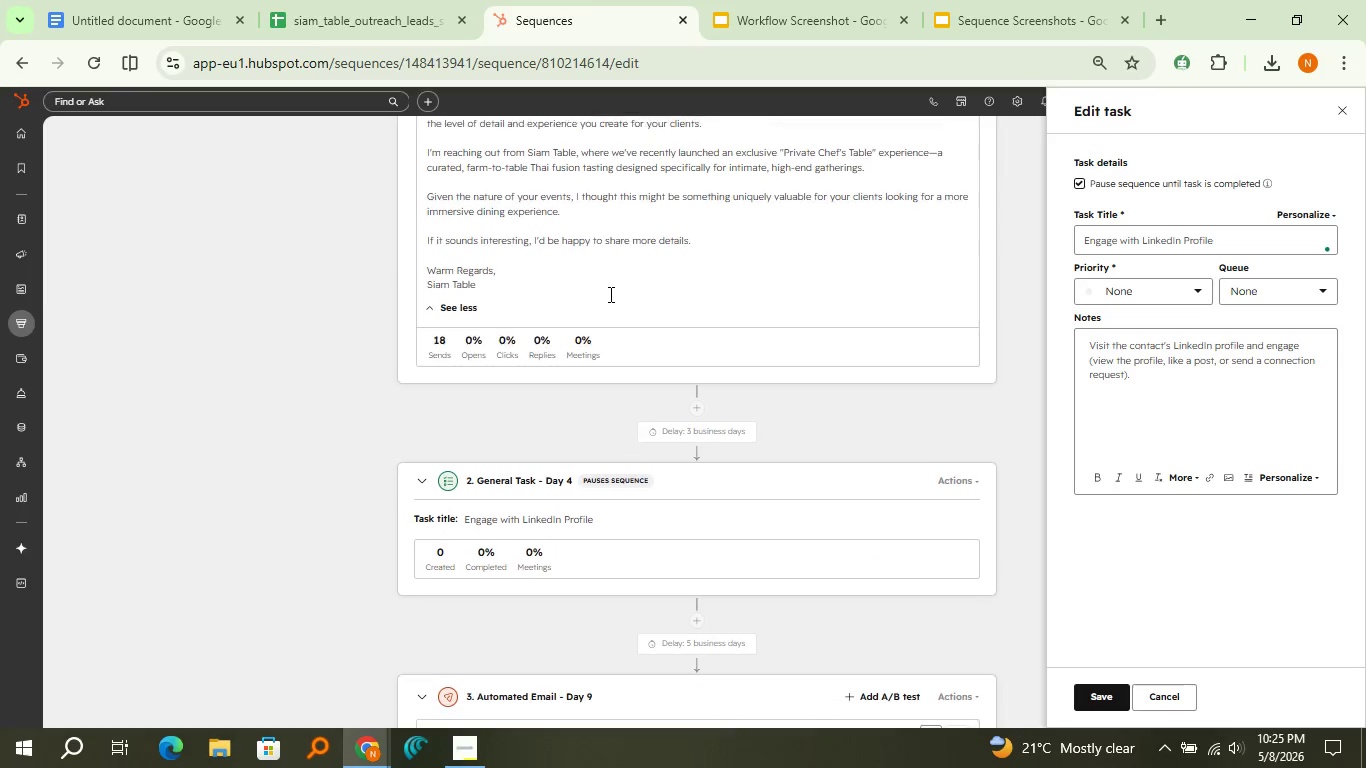 
scroll: coordinate [609, 294], scroll_direction: down, amount: 2.0
 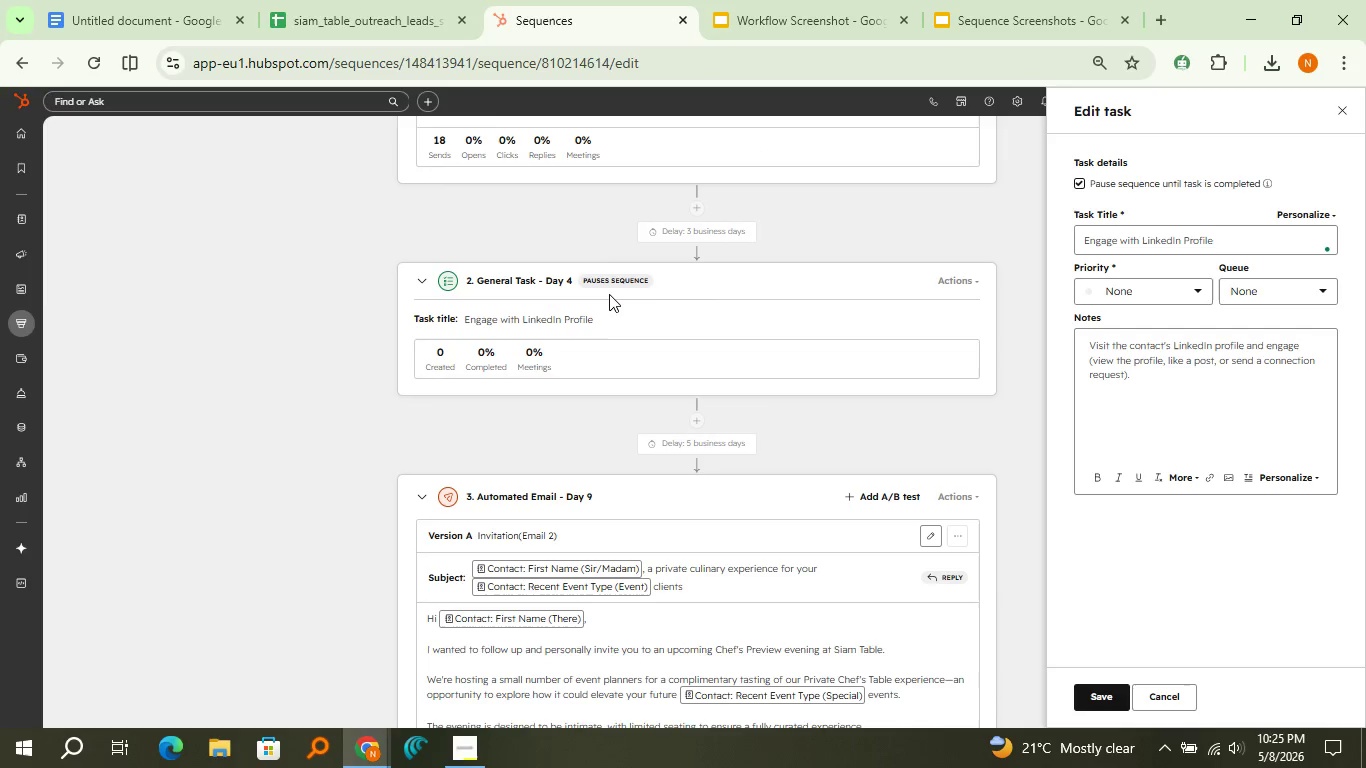 
key(Meta+Shift+S)
 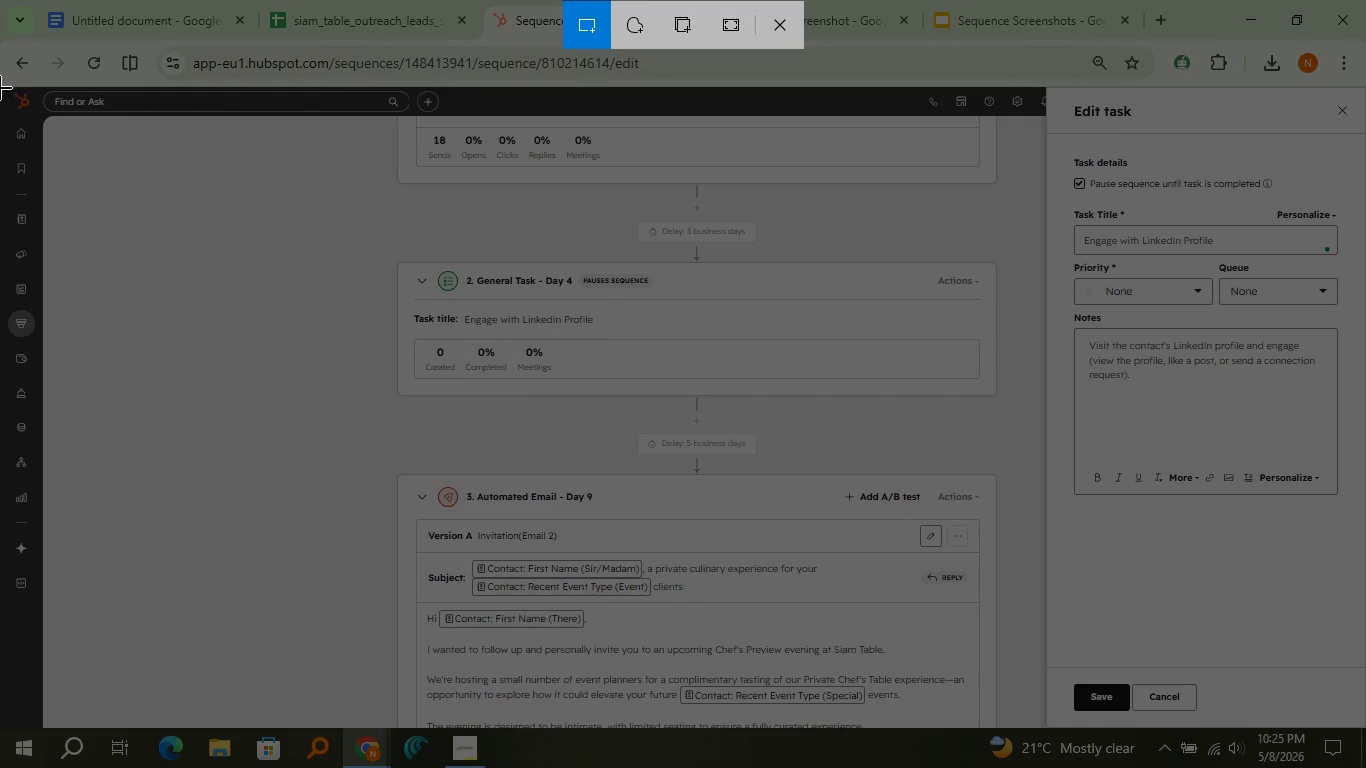 
left_click_drag(start_coordinate=[0, 88], to_coordinate=[1364, 728])
 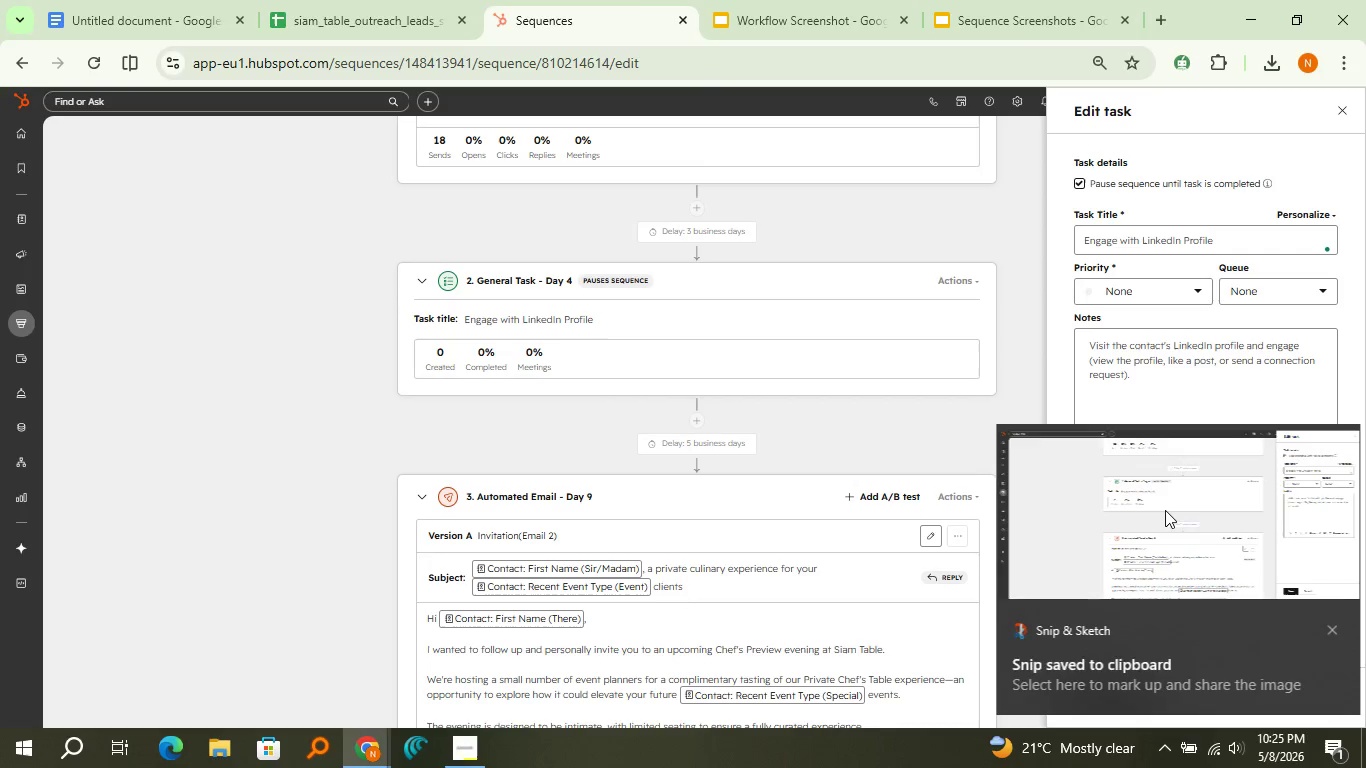 
left_click([1165, 510])
 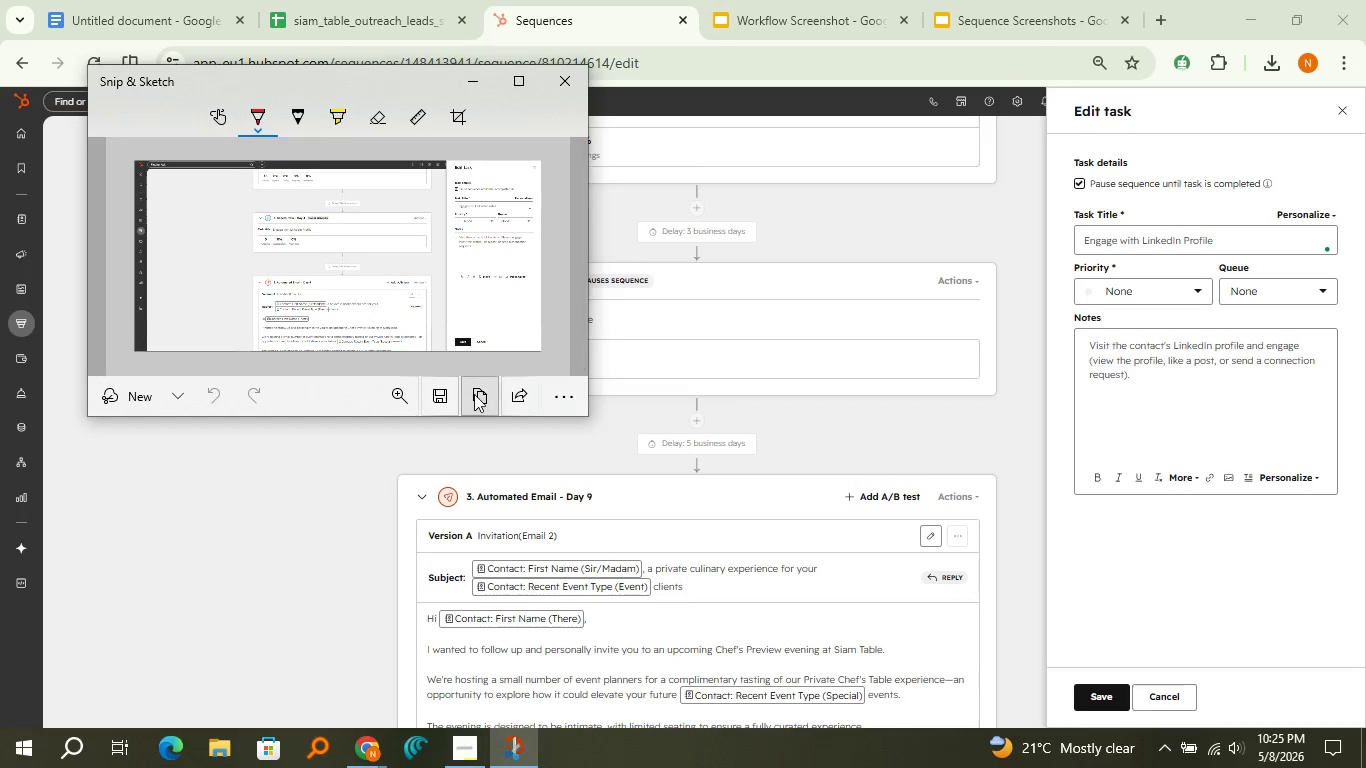 
left_click([474, 394])
 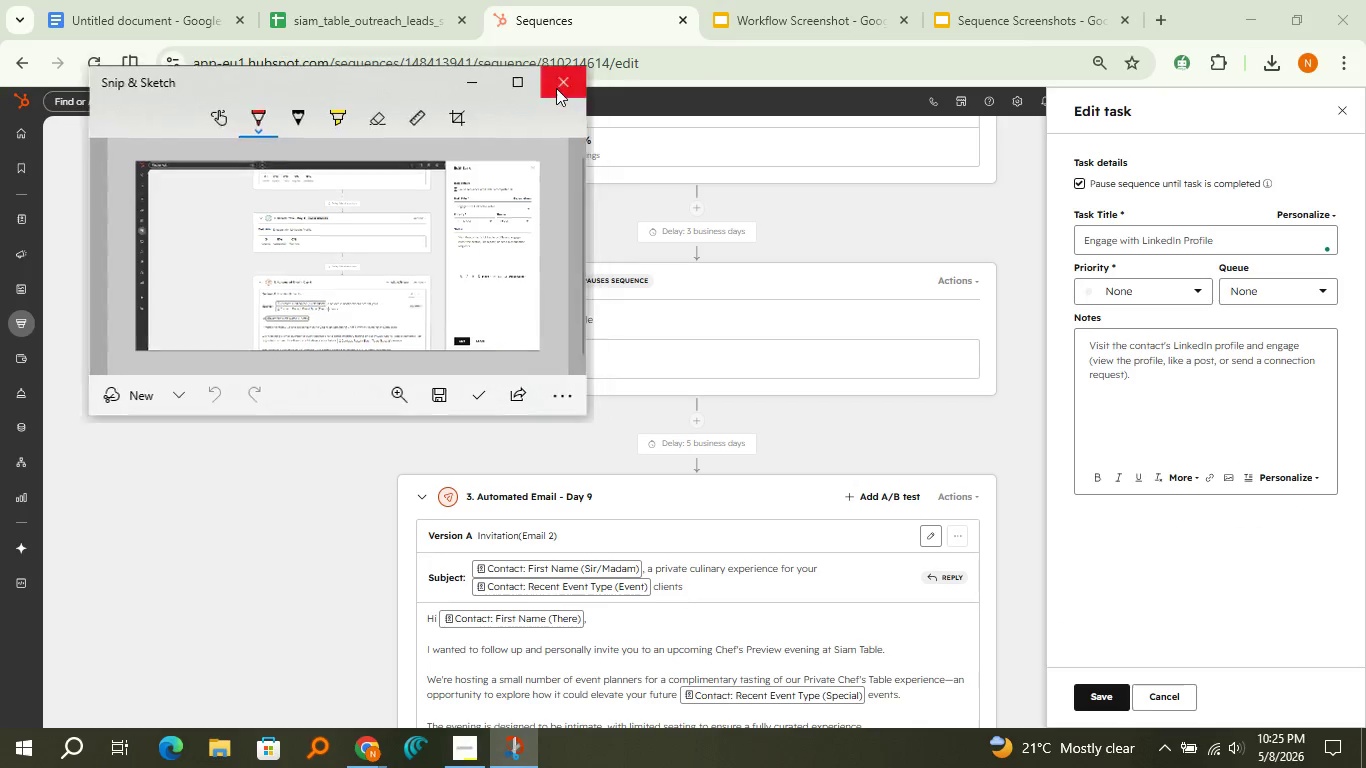 
left_click([556, 88])
 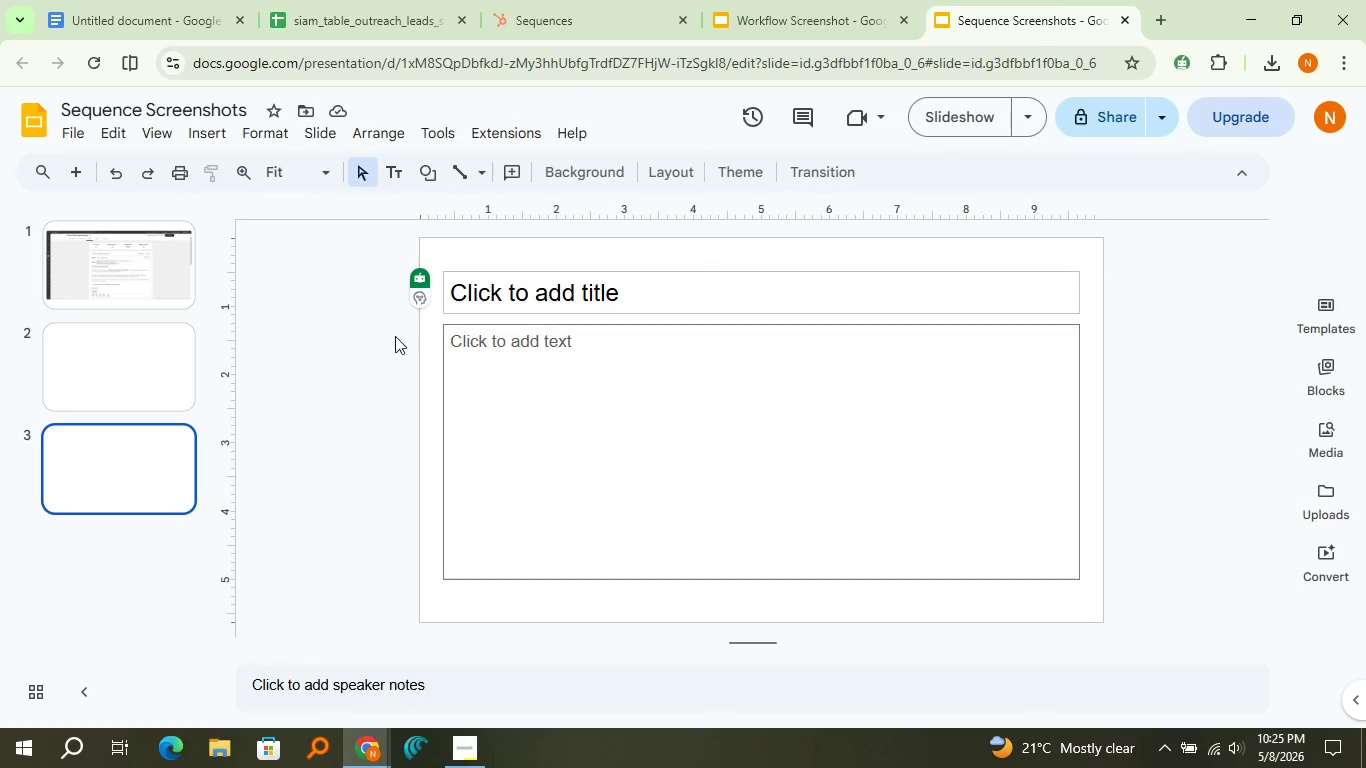 
left_click([136, 357])
 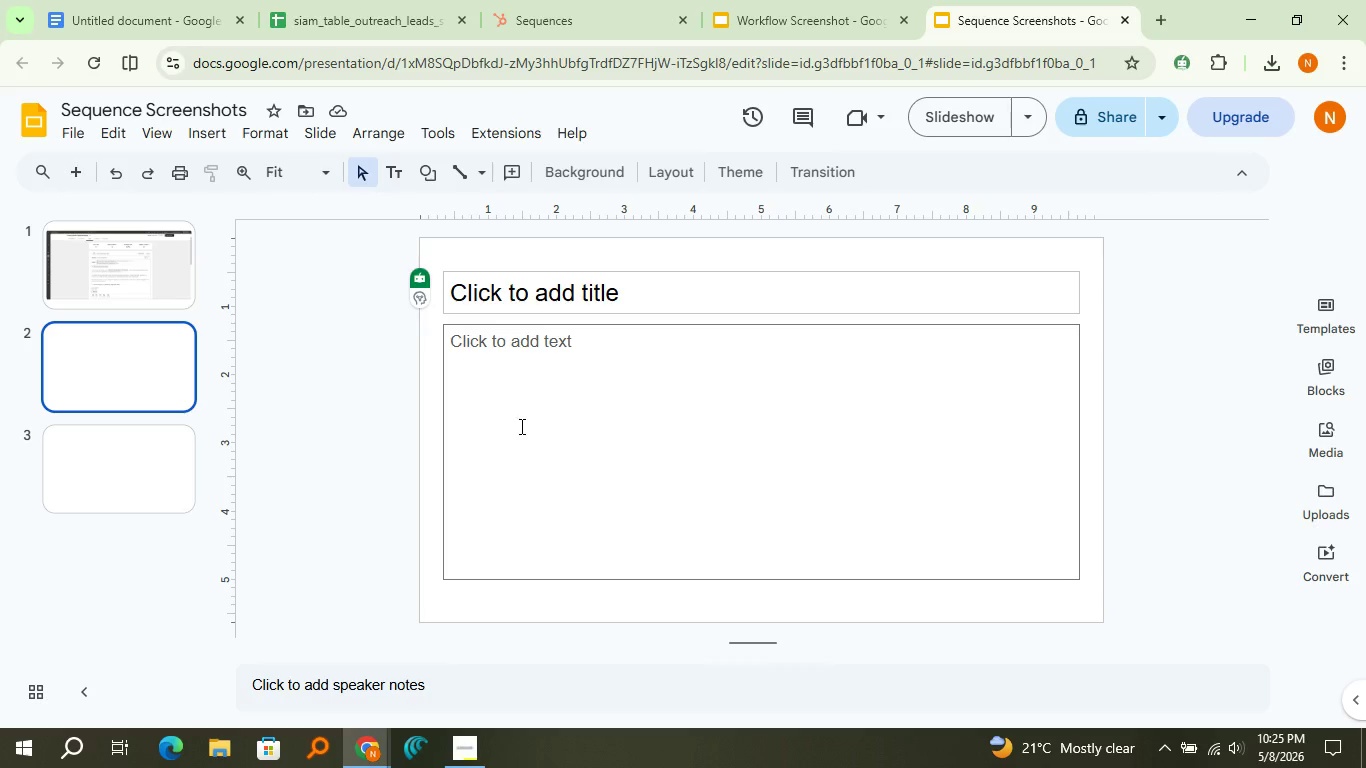 
key(Control+V)
 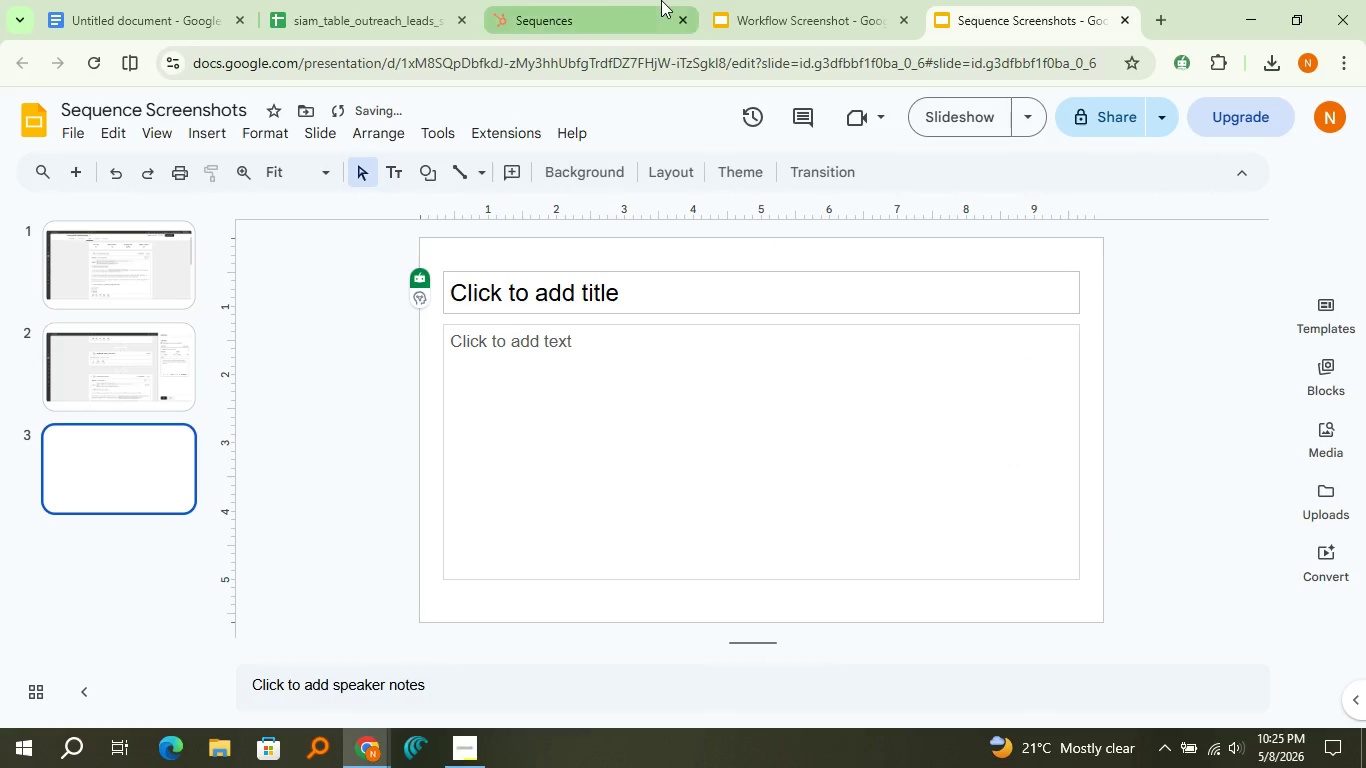 
left_click([622, 0])
 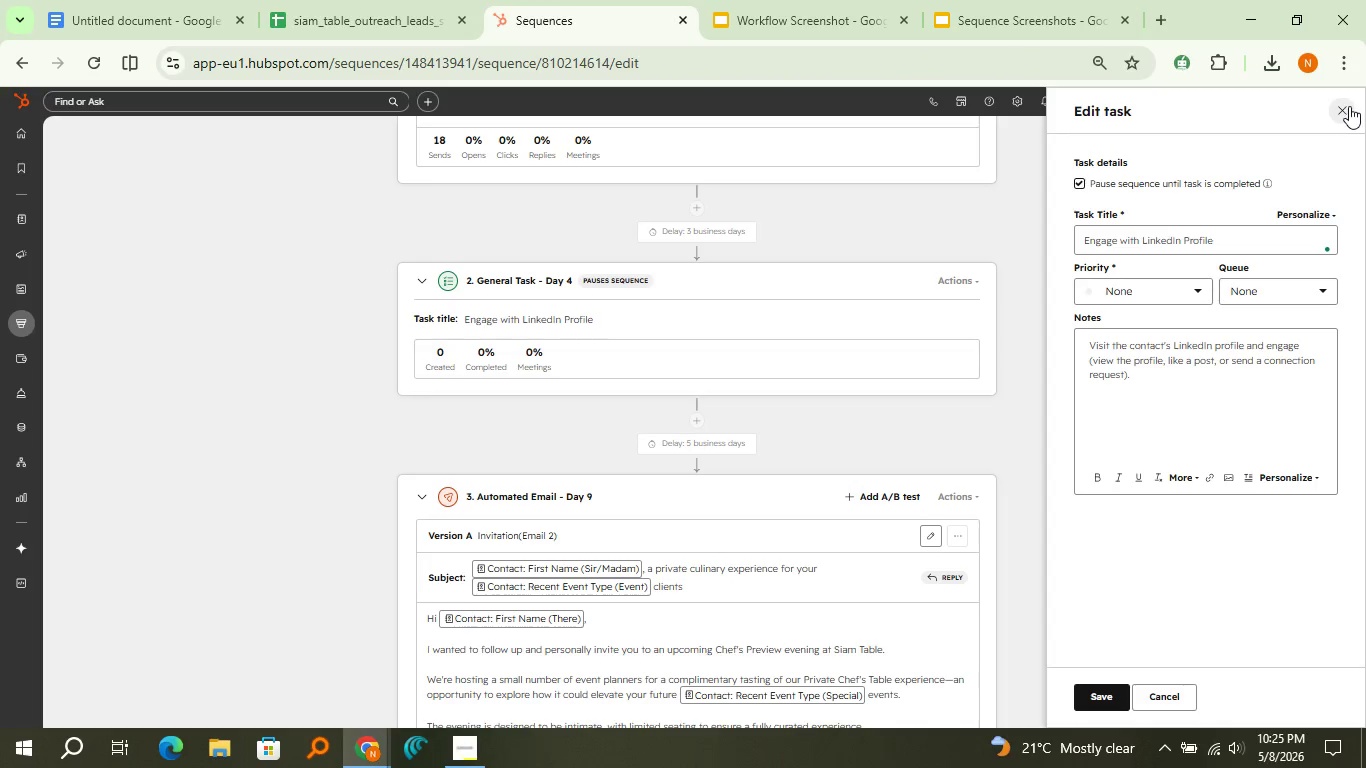 
left_click([1349, 106])
 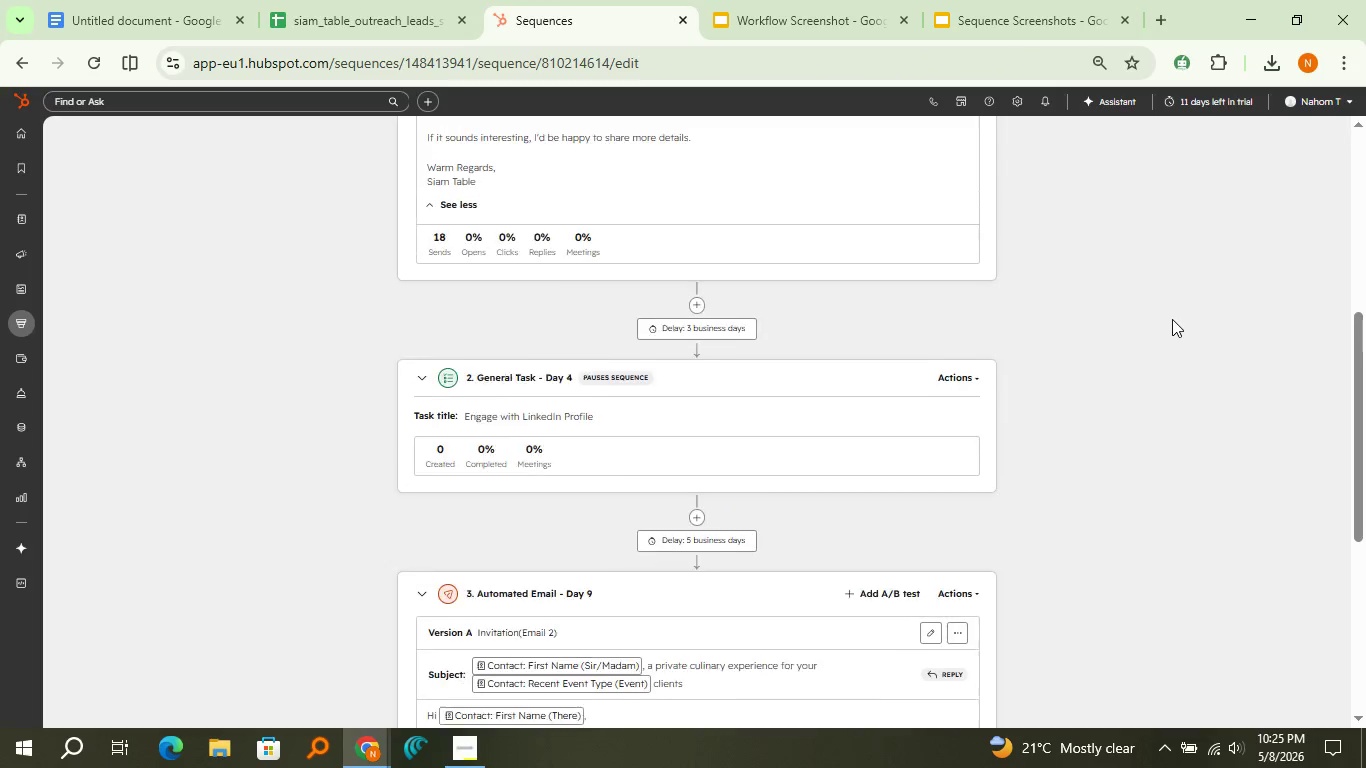 
scroll: coordinate [1172, 326], scroll_direction: down, amount: 4.0
 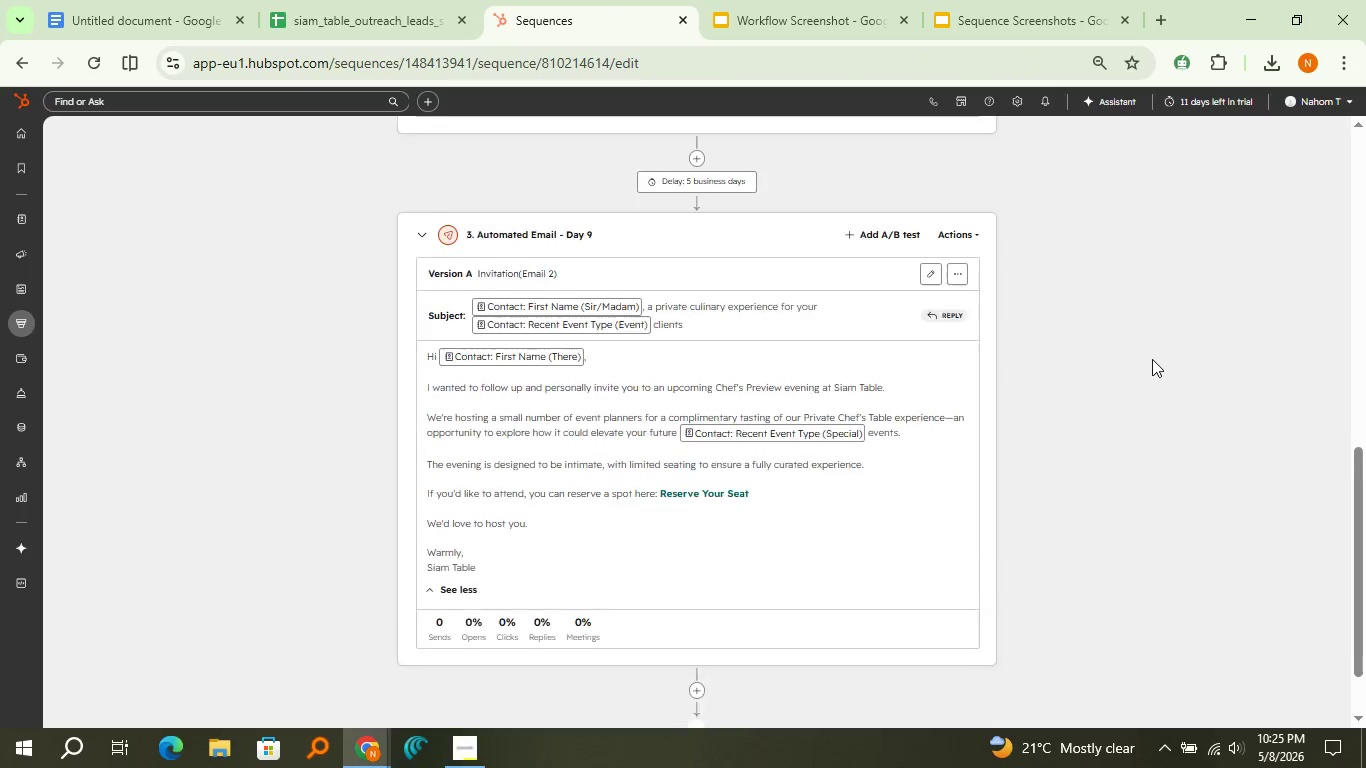 
scroll: coordinate [1152, 359], scroll_direction: up, amount: 1.0
 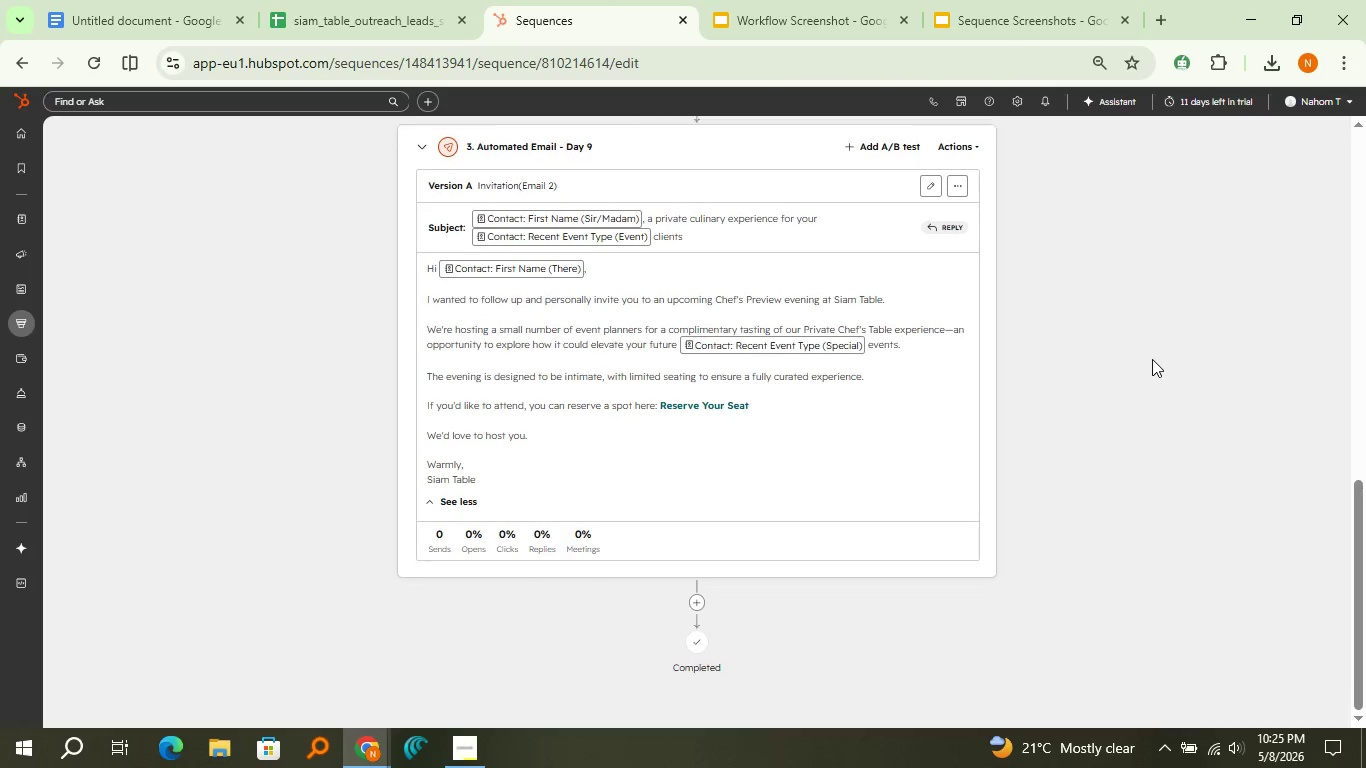 
scroll: coordinate [1152, 359], scroll_direction: down, amount: 1.0
 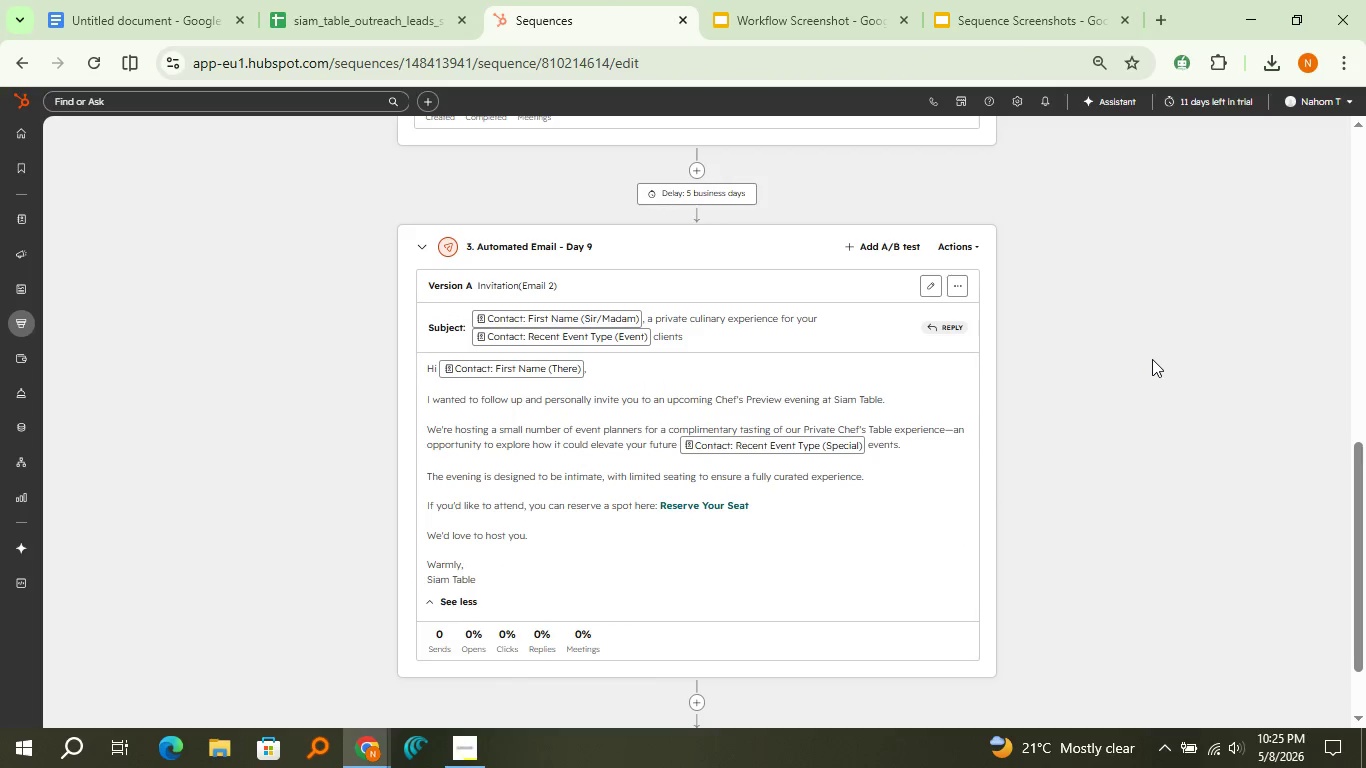 
scroll: coordinate [1152, 359], scroll_direction: up, amount: 1.0
 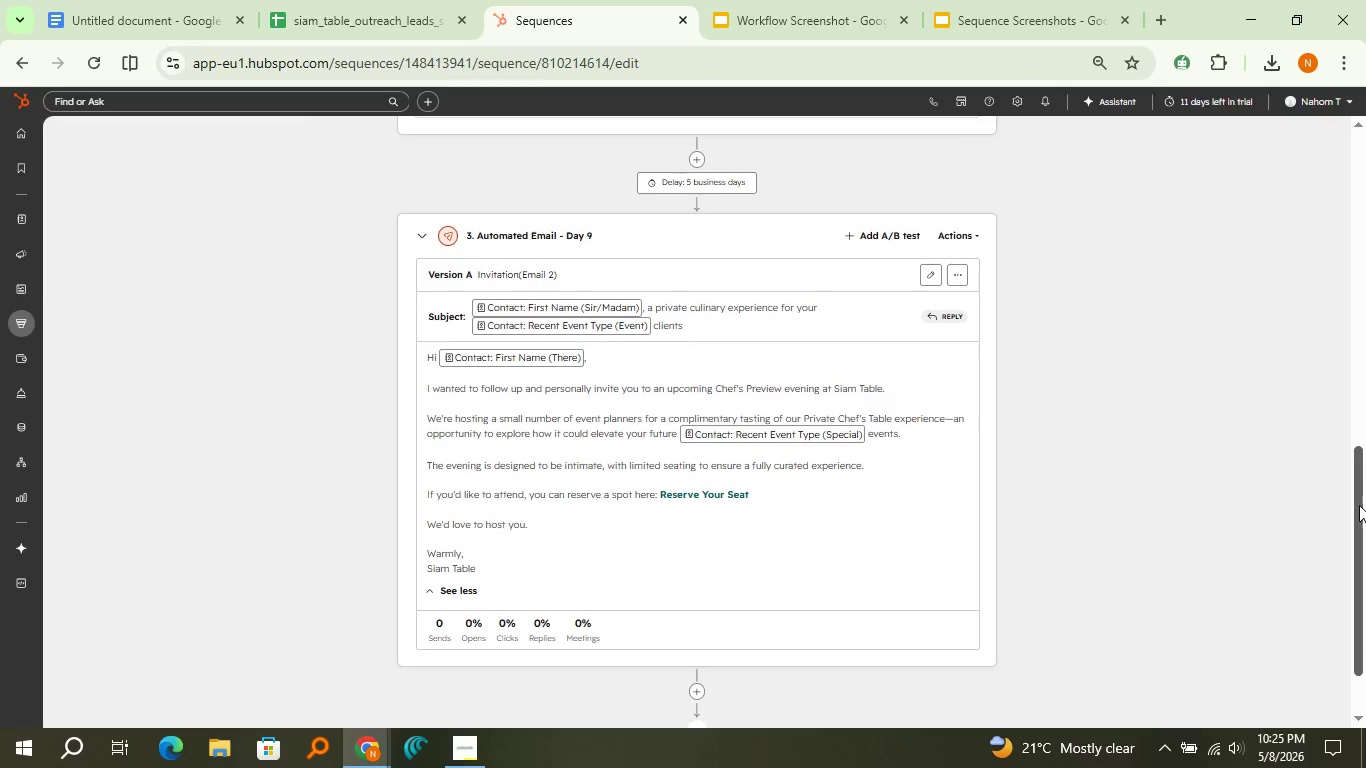 
left_click_drag(start_coordinate=[1358, 499], to_coordinate=[1359, 505])
 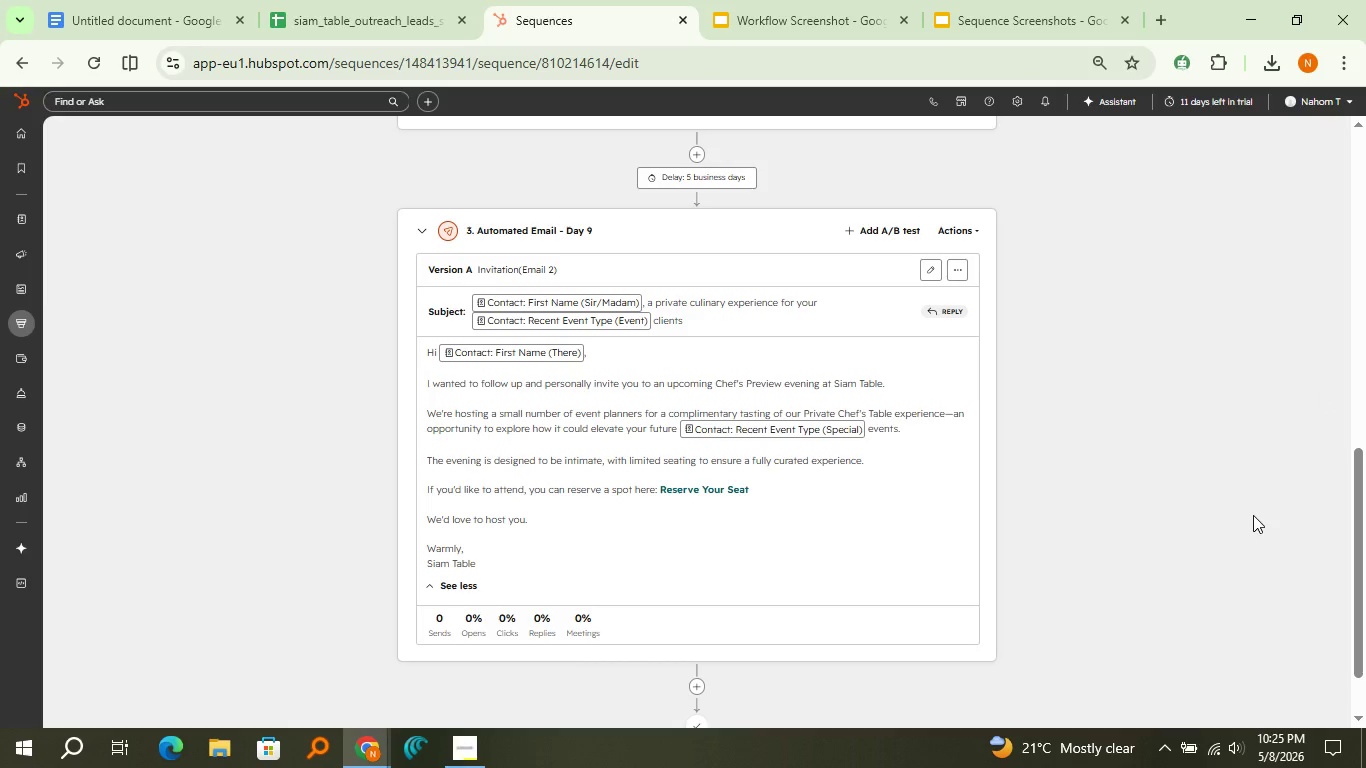 
key(Meta+Shift+S)
 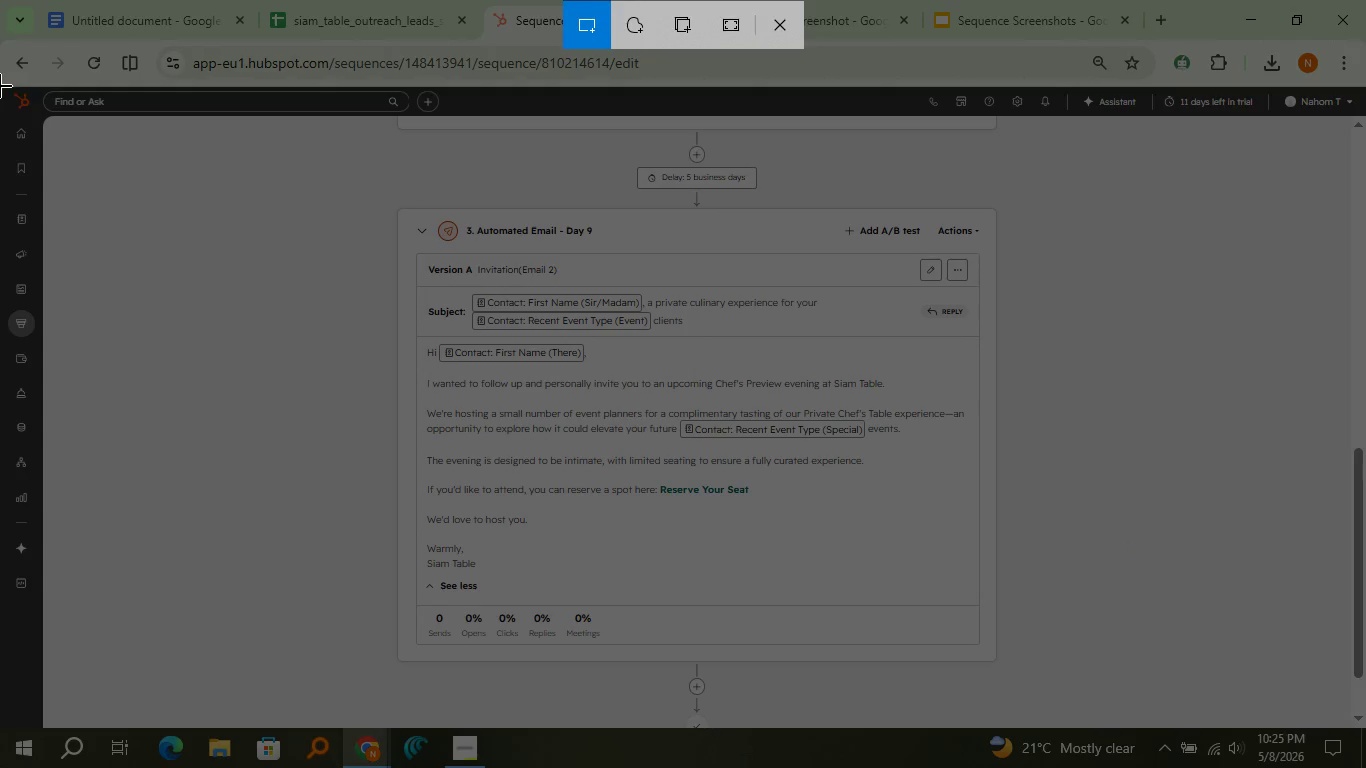 
left_click_drag(start_coordinate=[0, 86], to_coordinate=[1365, 728])
 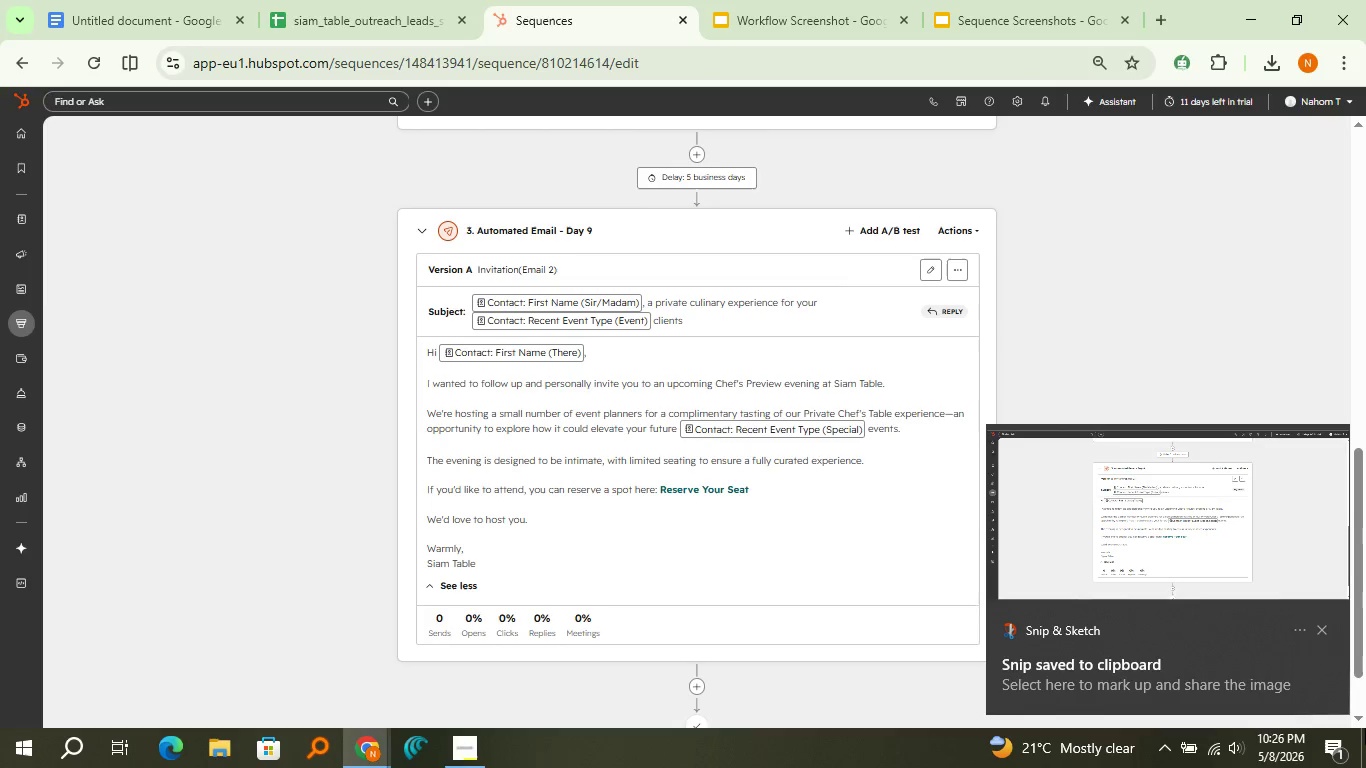 
left_click([1297, 586])
 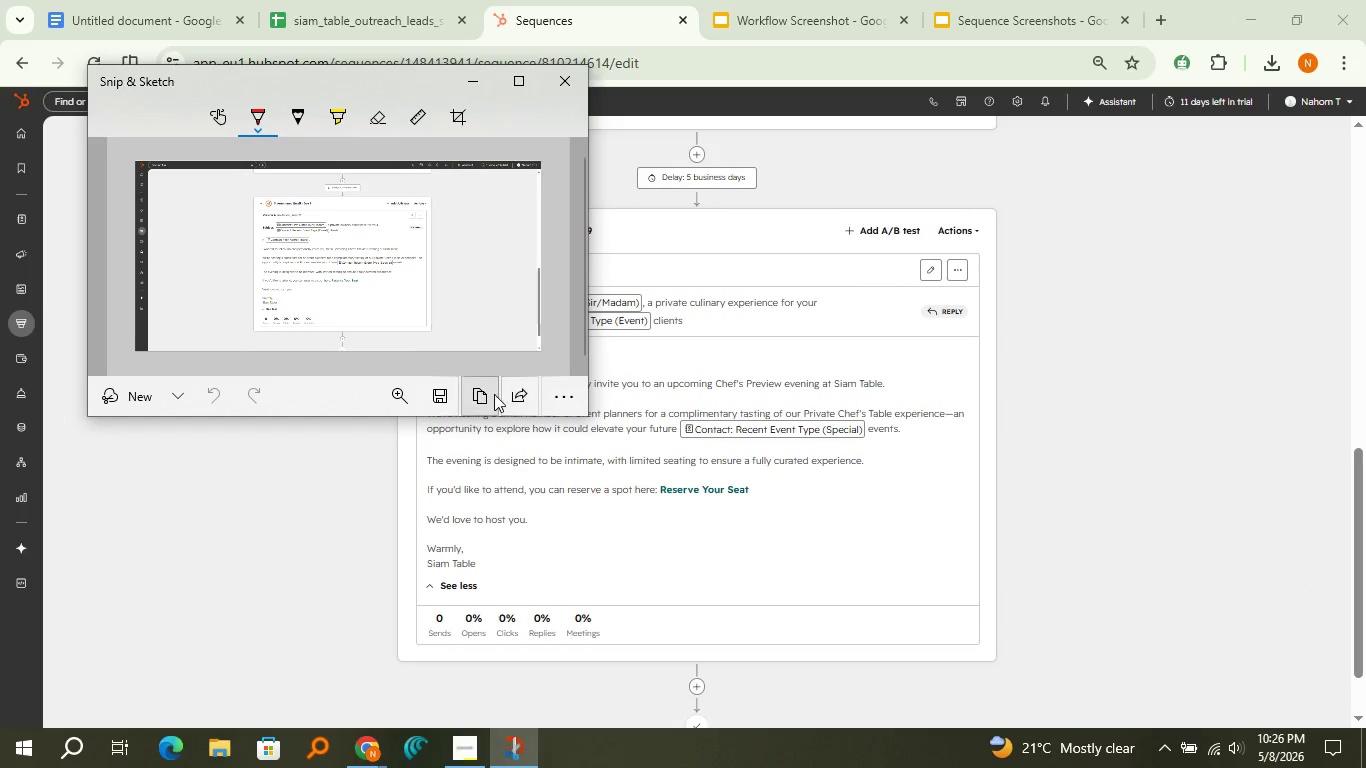 
left_click([493, 394])
 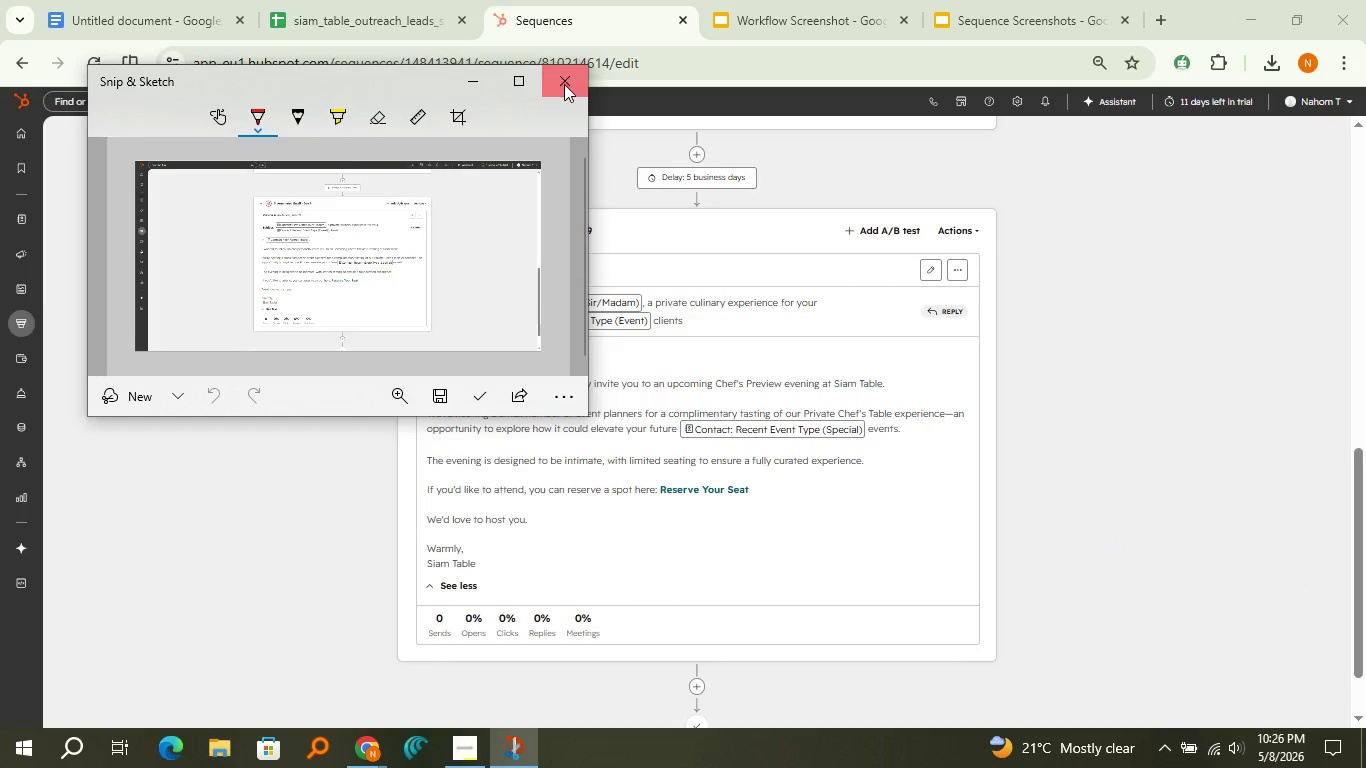 
left_click([564, 84])
 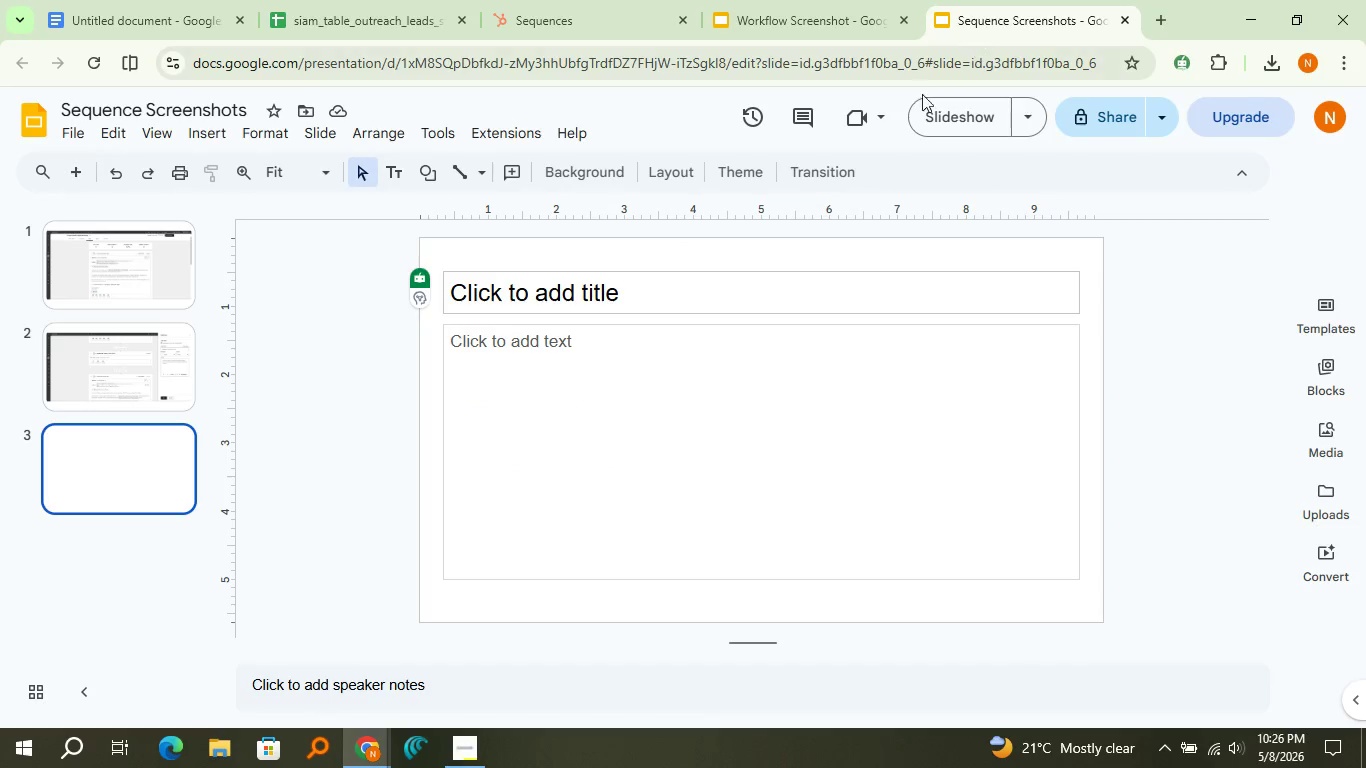 
left_click([1037, 0])
 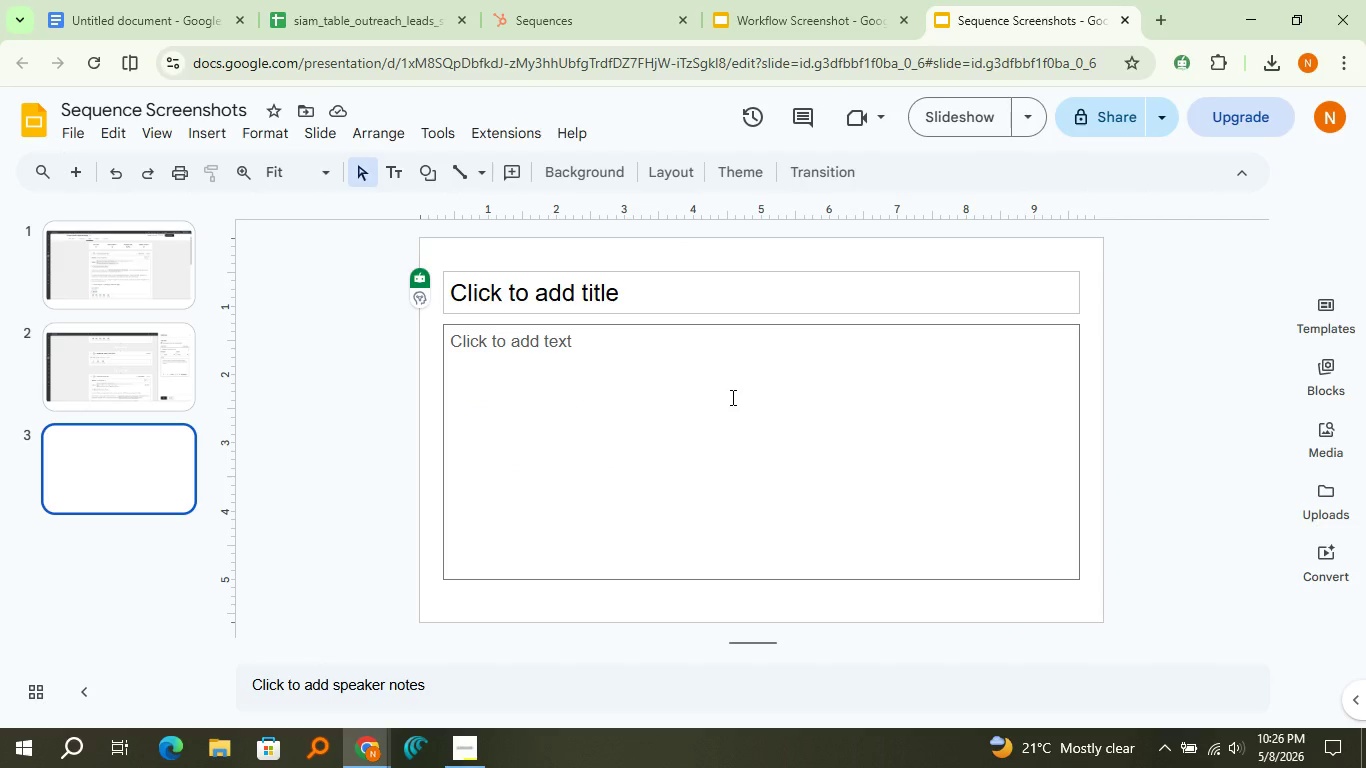 
key(Control+V)
 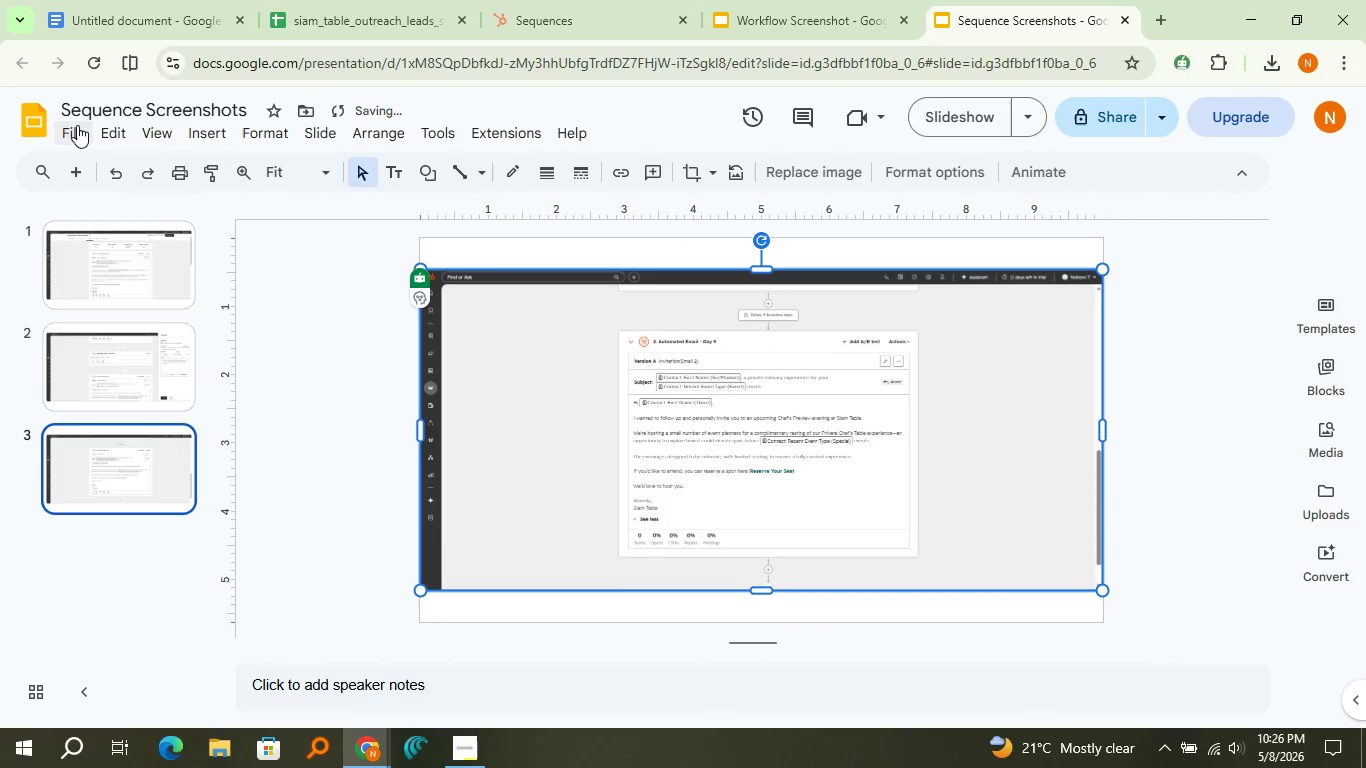 
left_click([77, 125])
 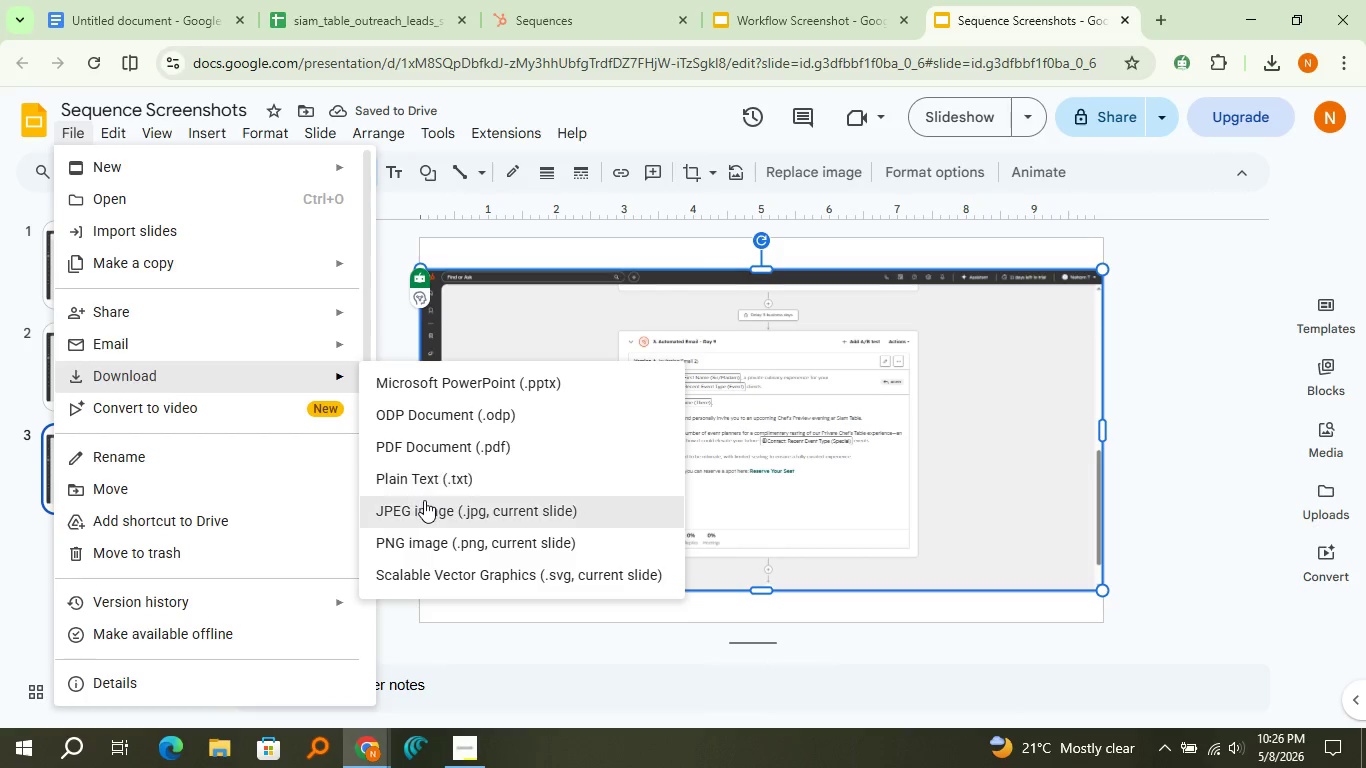 
left_click([422, 456])
 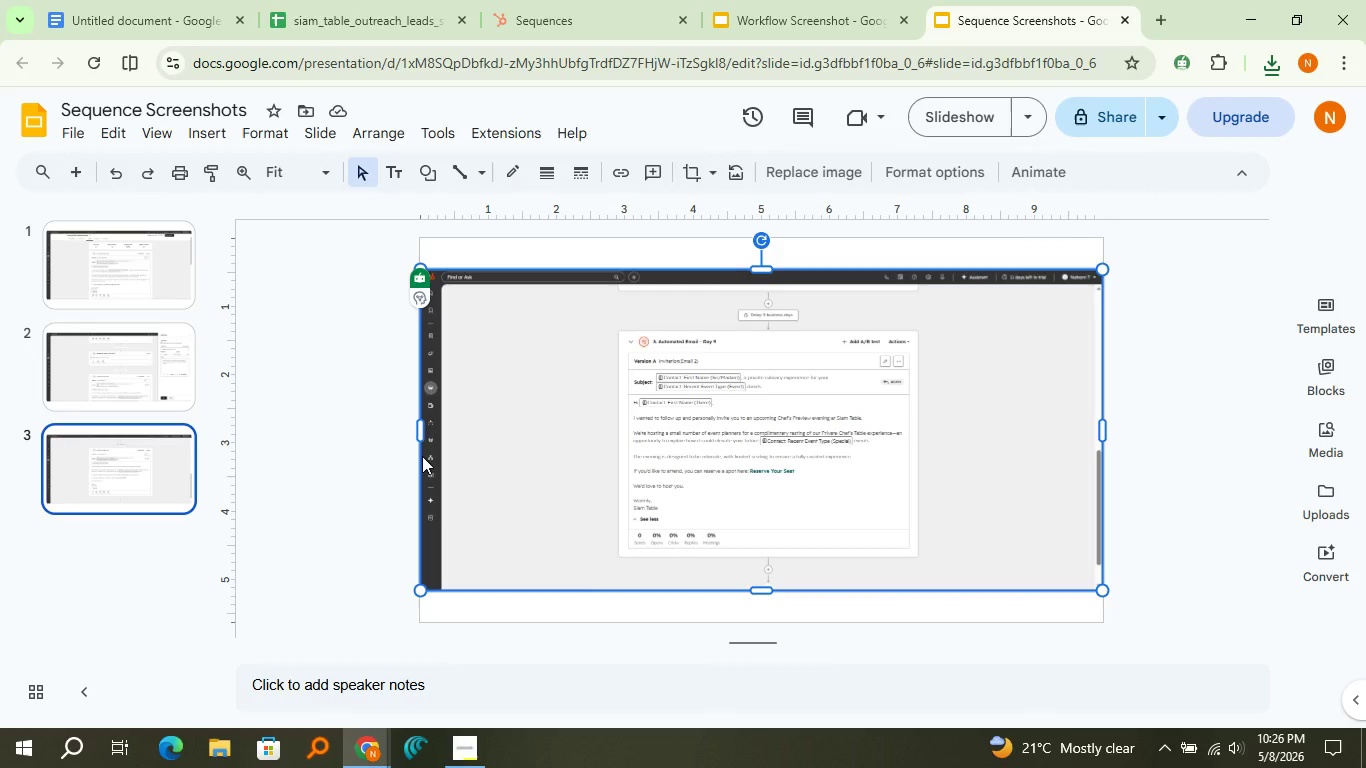 
wait(22.67)
 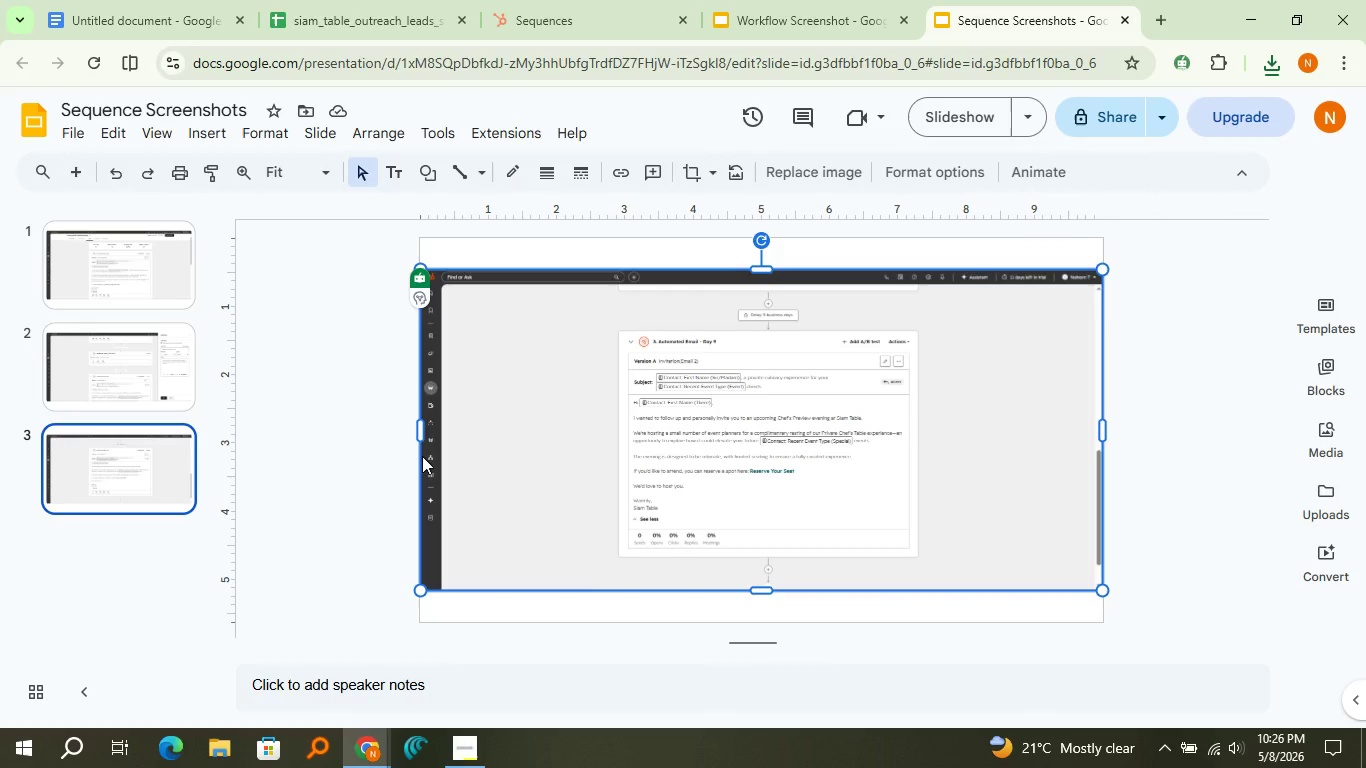 
left_click([86, 134])
 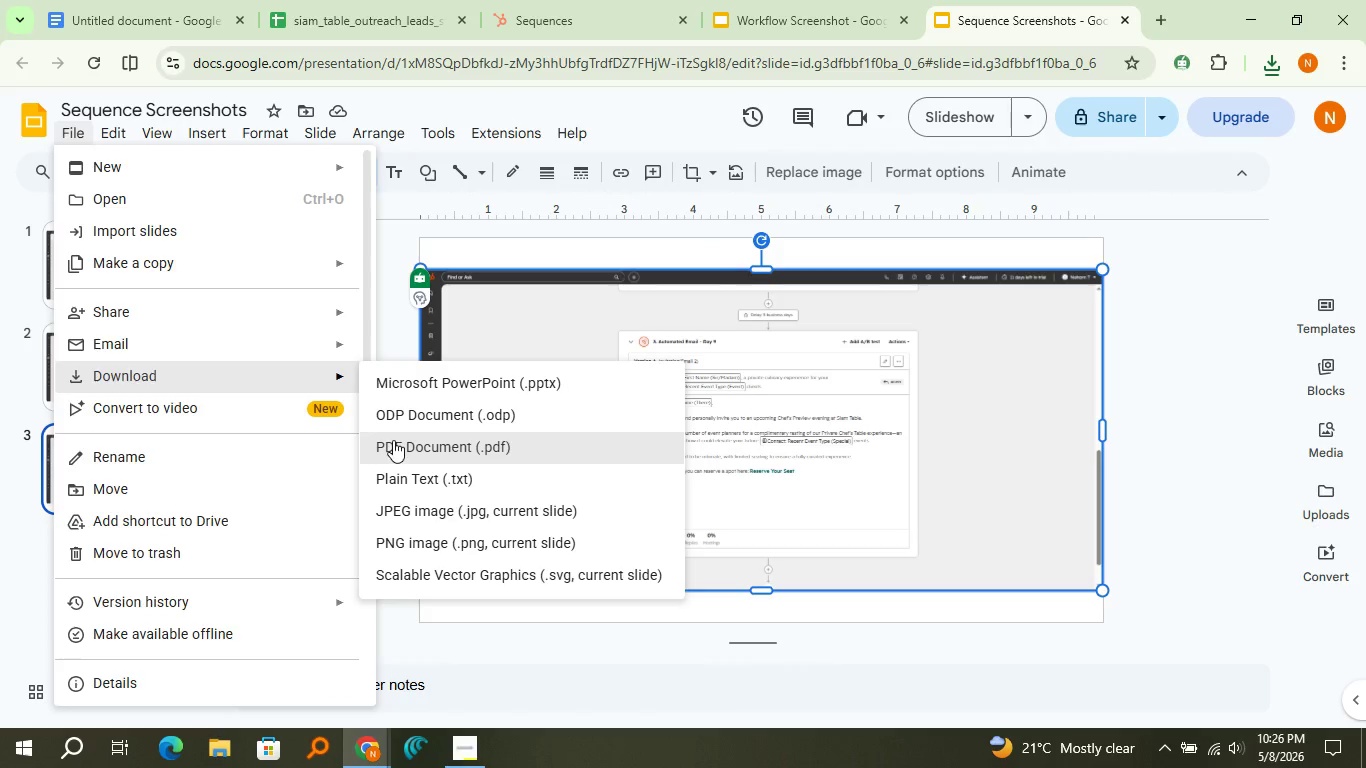 
left_click([393, 440])
 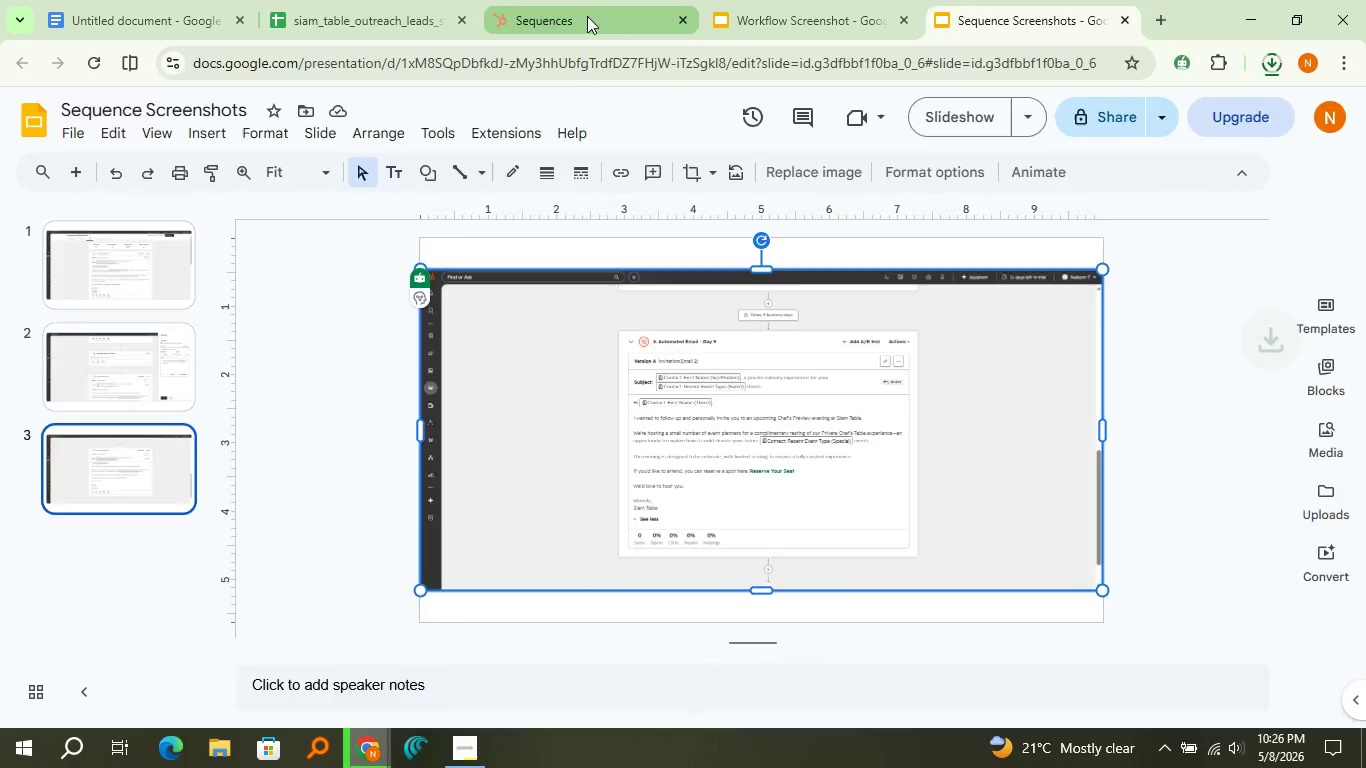 
left_click([587, 16])
 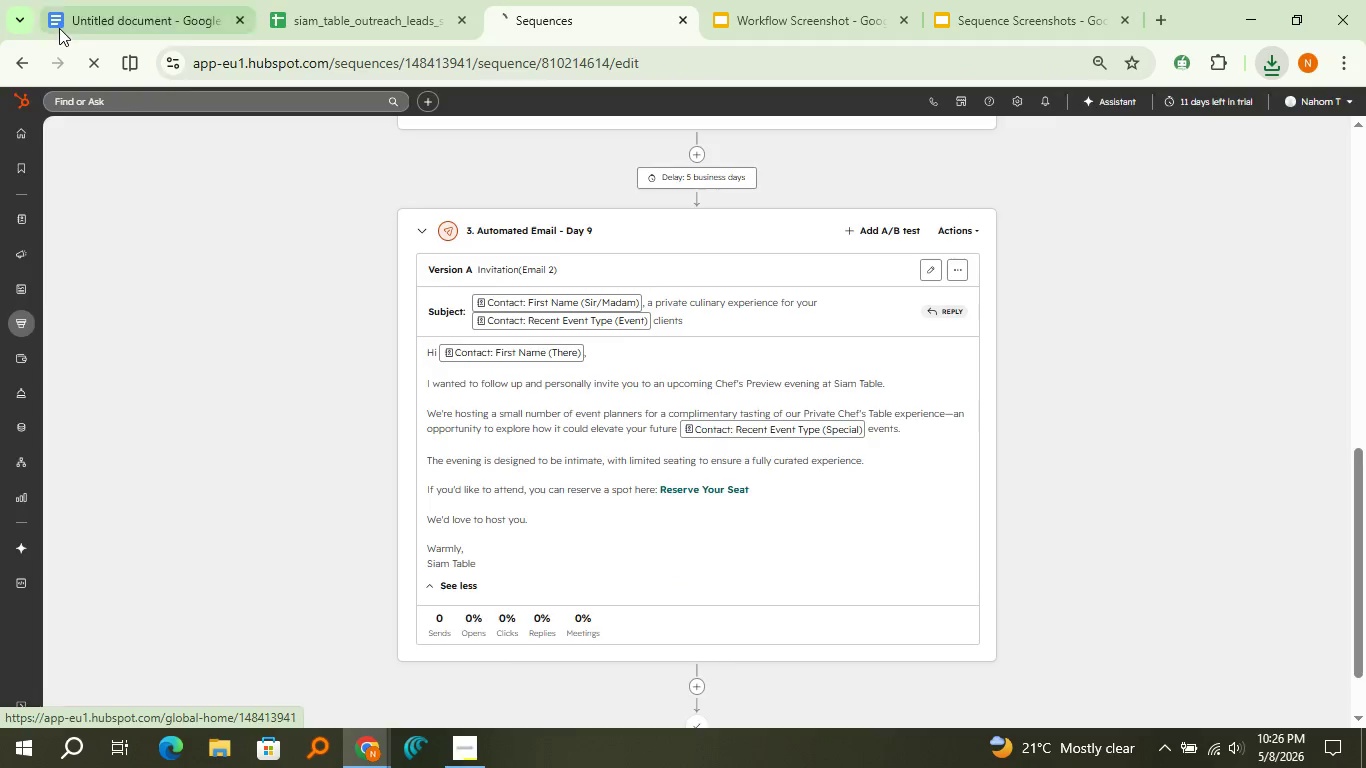 
double_click([59, 28])
 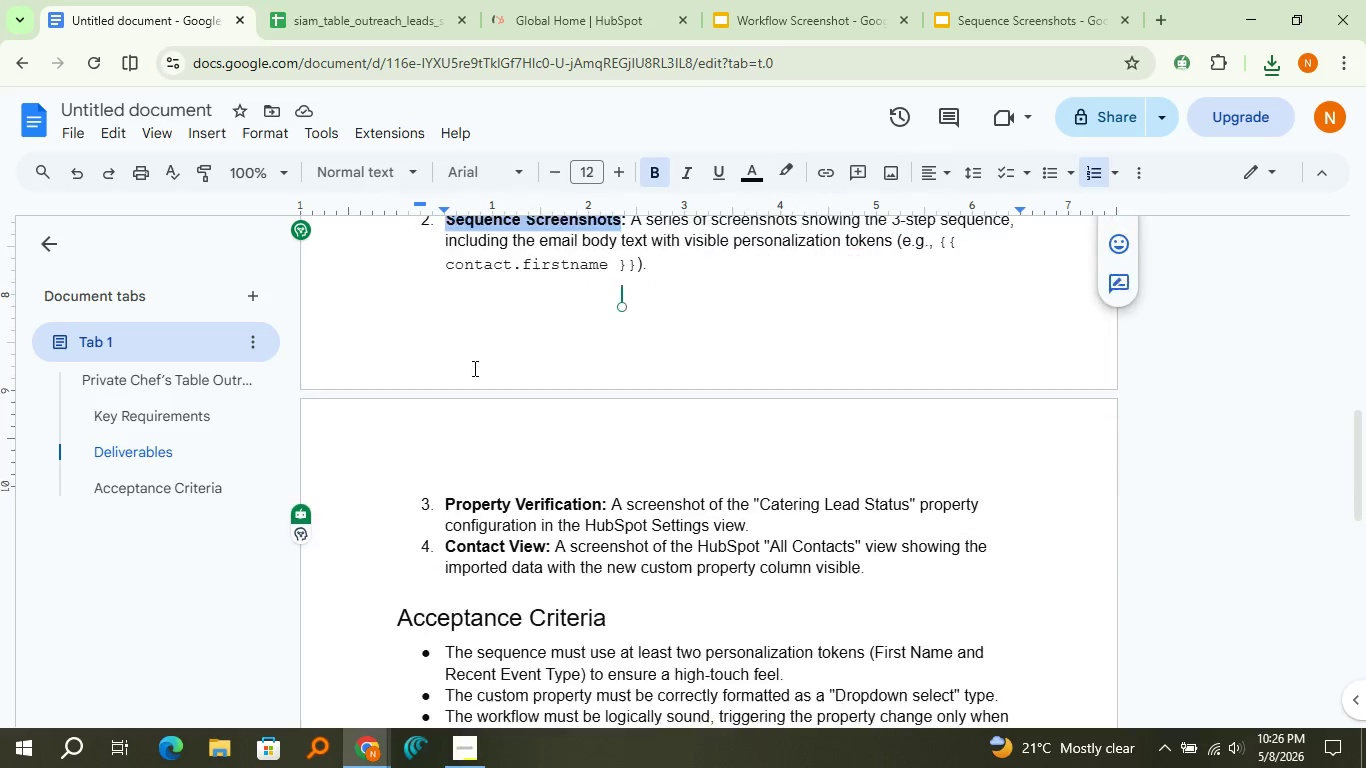 
scroll: coordinate [473, 368], scroll_direction: down, amount: 1.0
 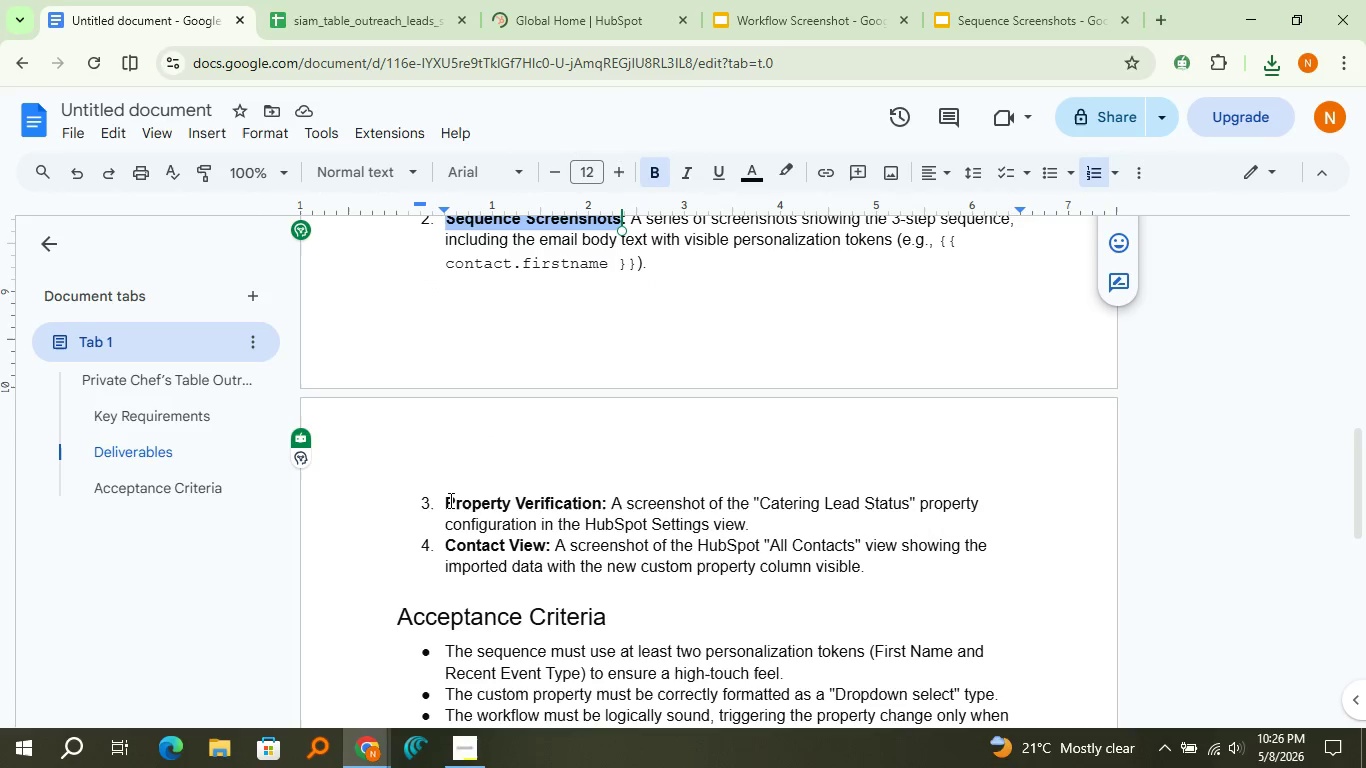 
wait(5.06)
 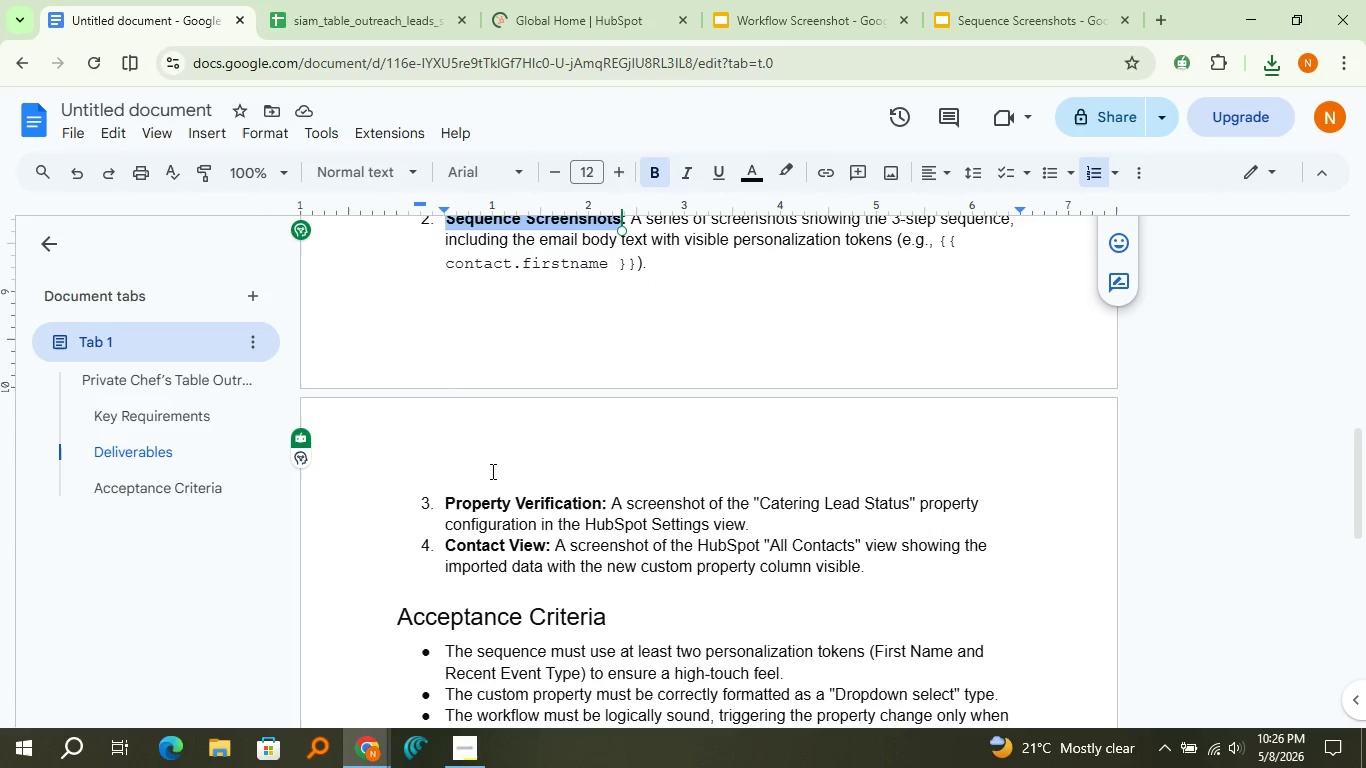 
left_click_drag(start_coordinate=[447, 499], to_coordinate=[598, 509])
 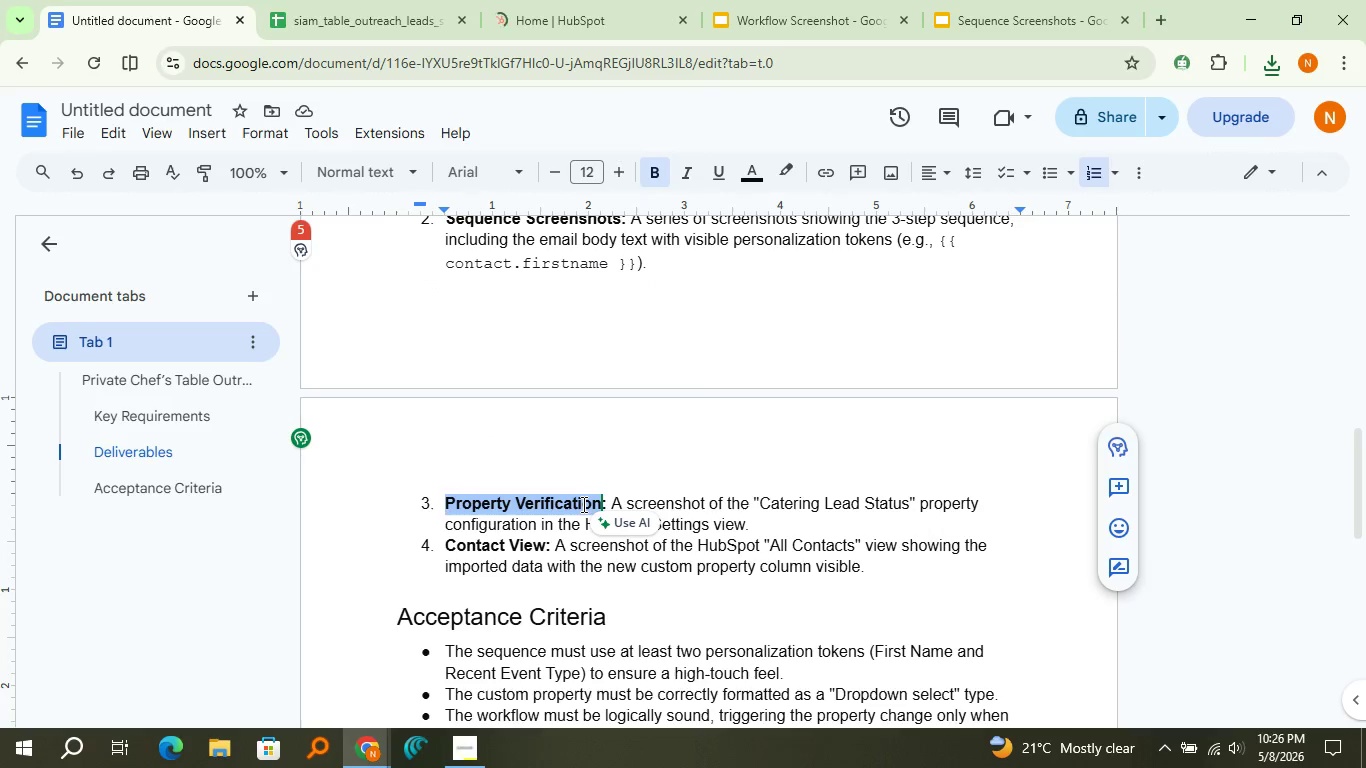 
key(Control+C)
 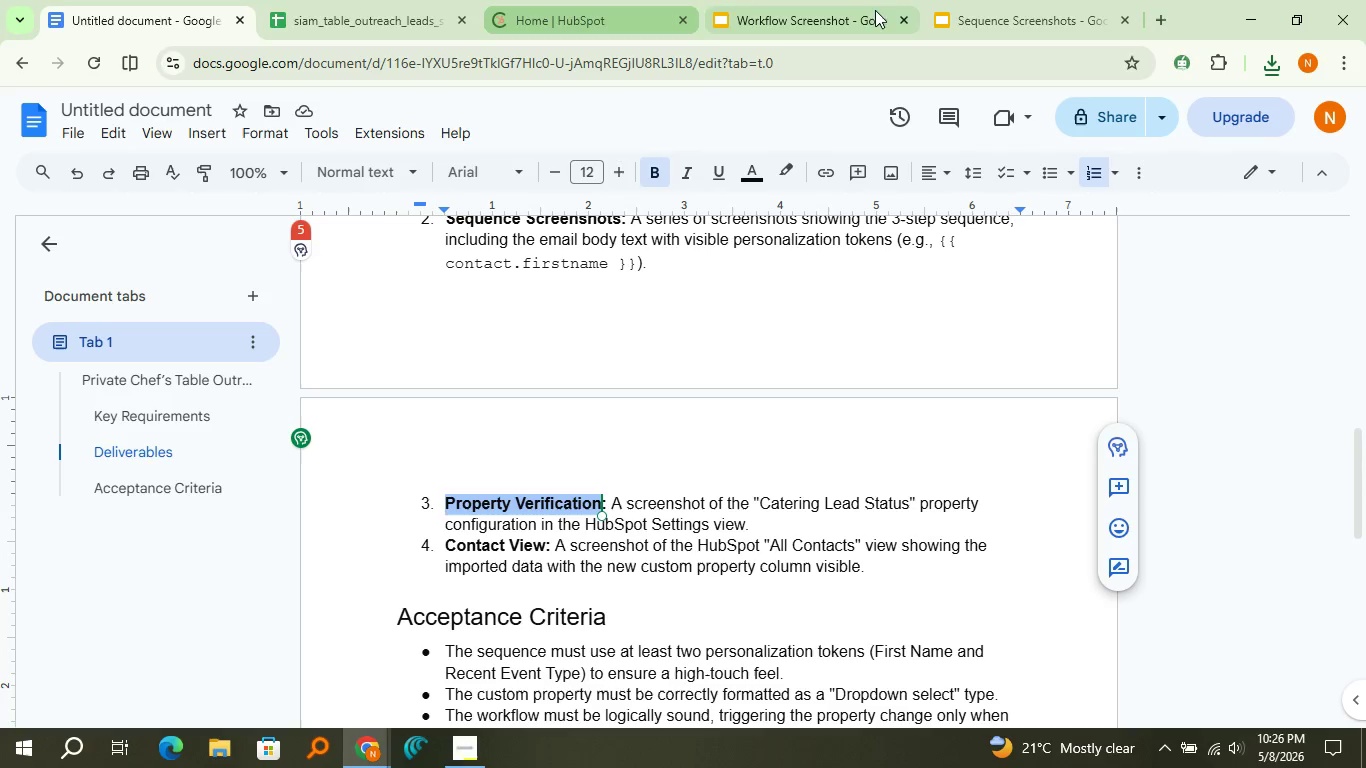 
left_click([970, 5])
 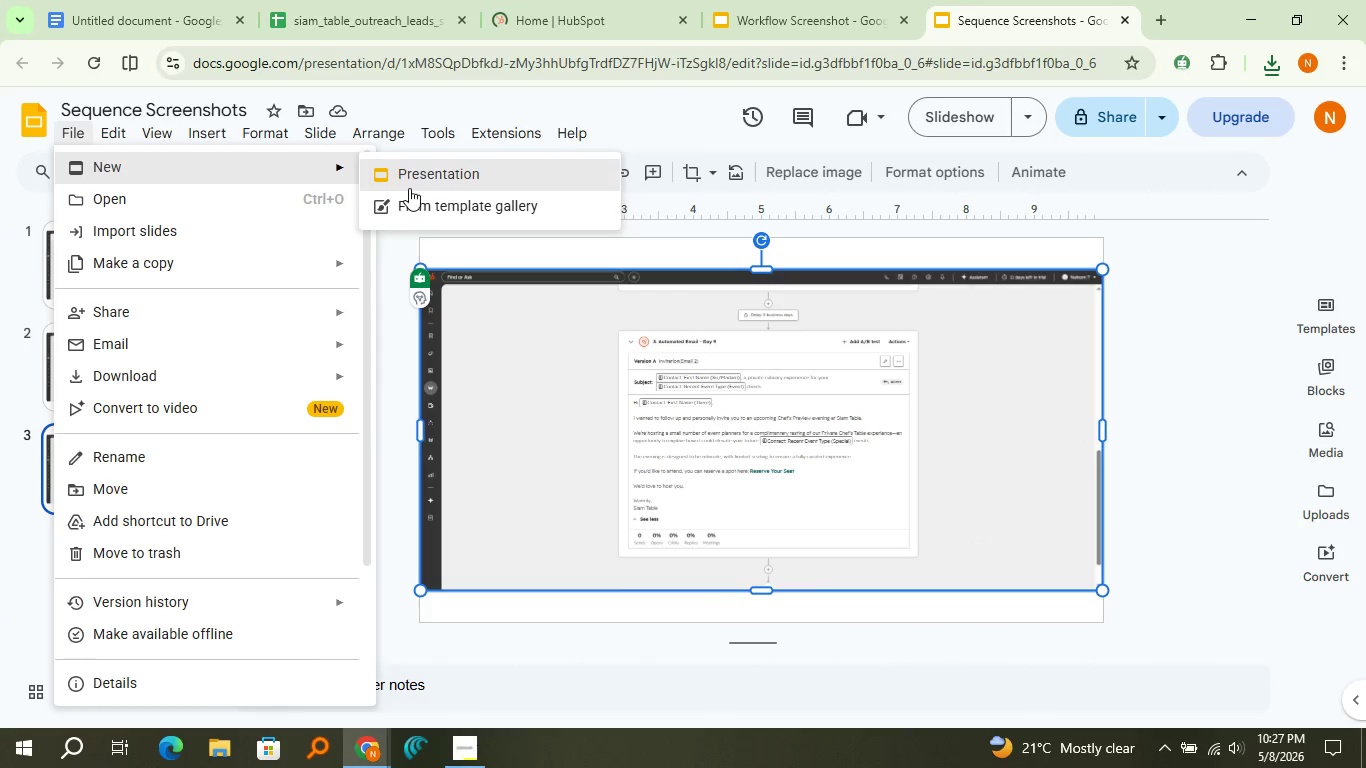 
left_click([423, 174])
 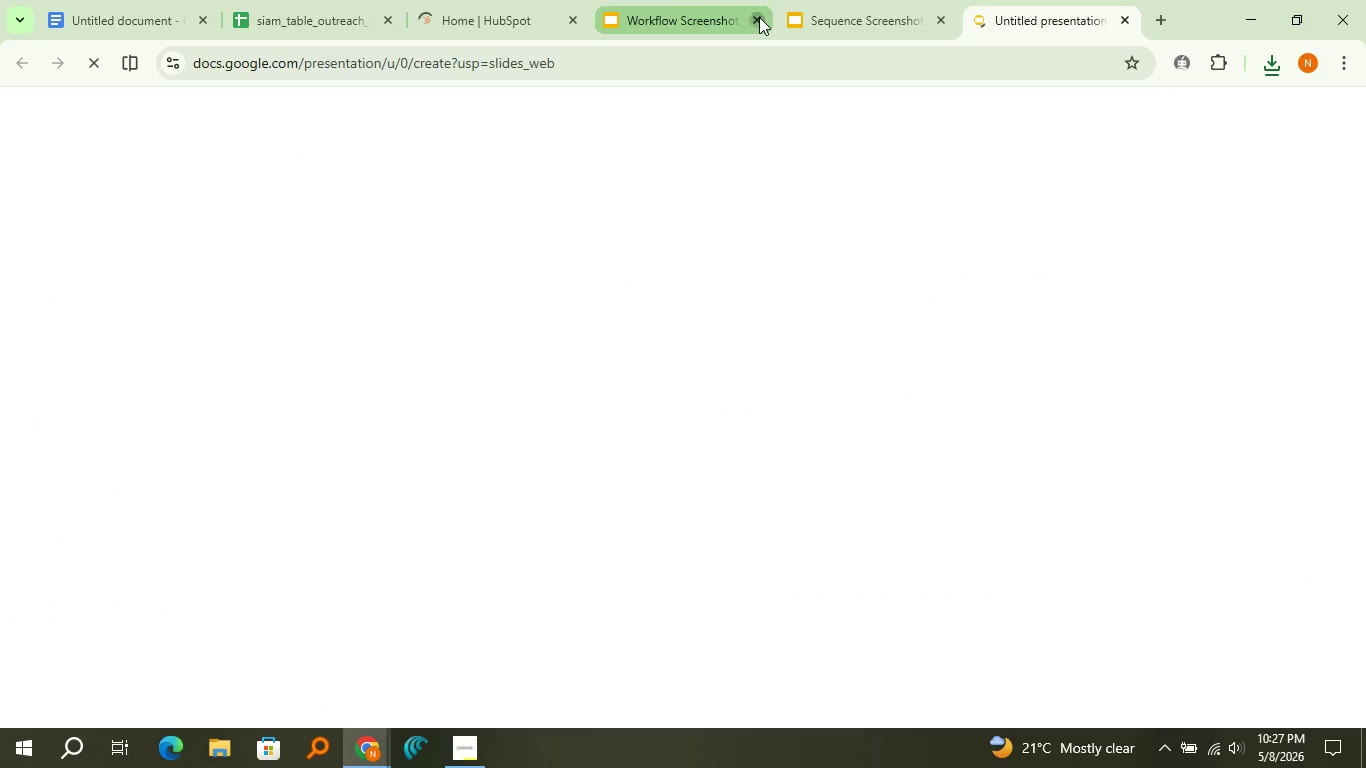 
left_click([759, 17])
 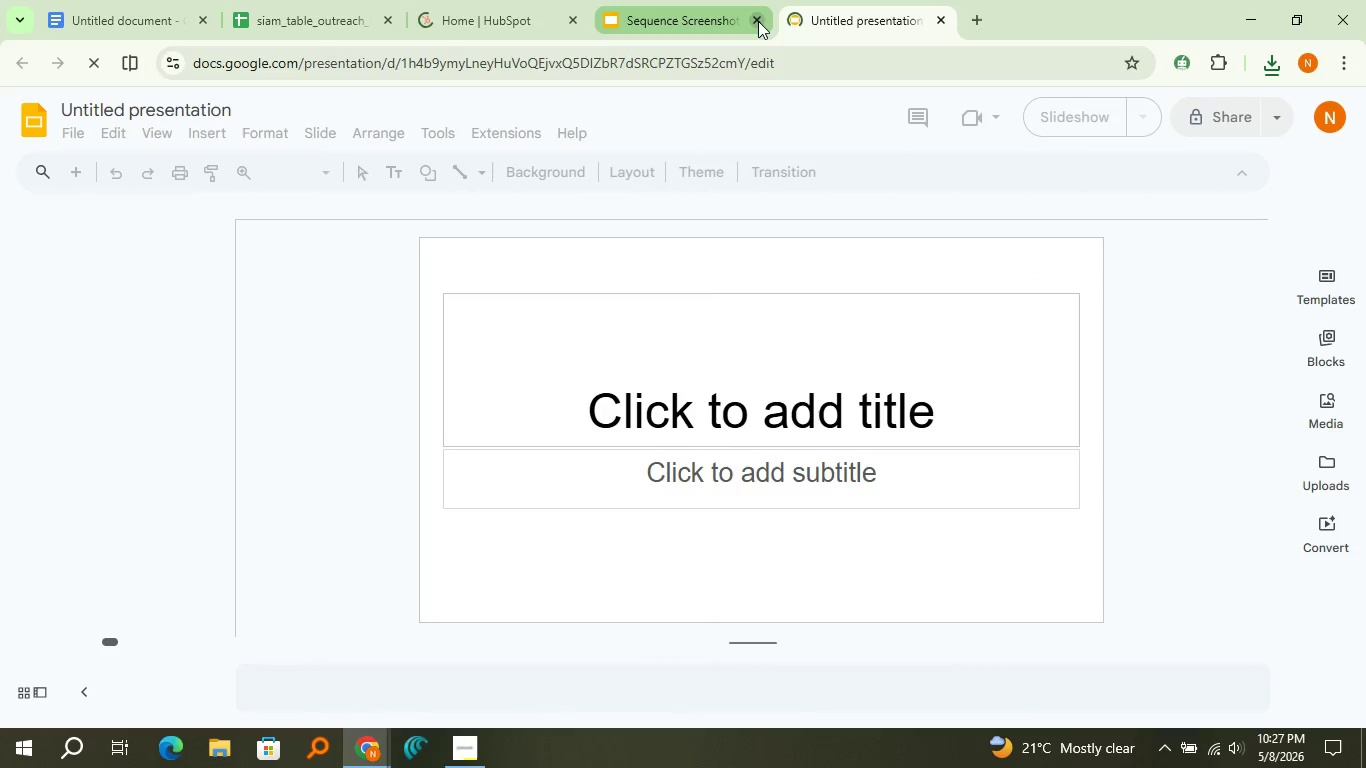 
left_click([757, 22])
 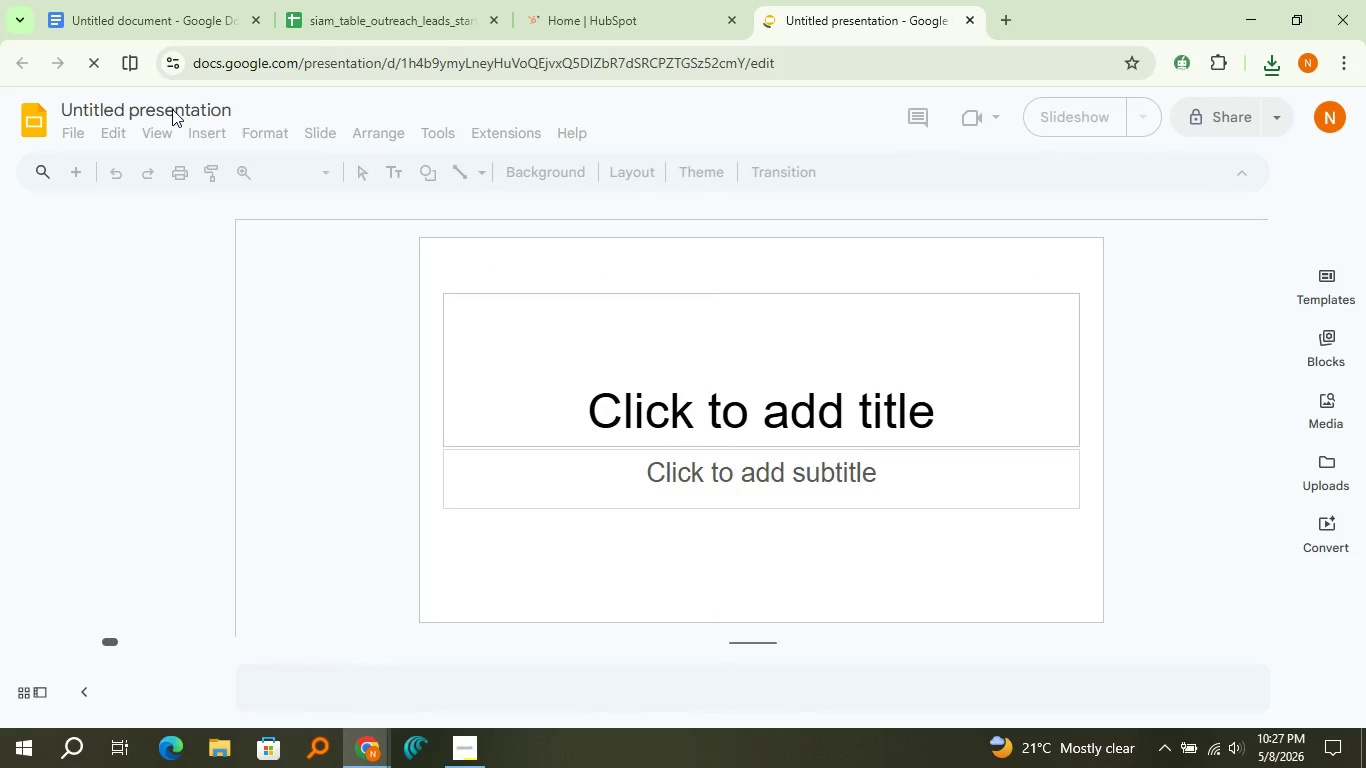 
double_click([172, 109])
 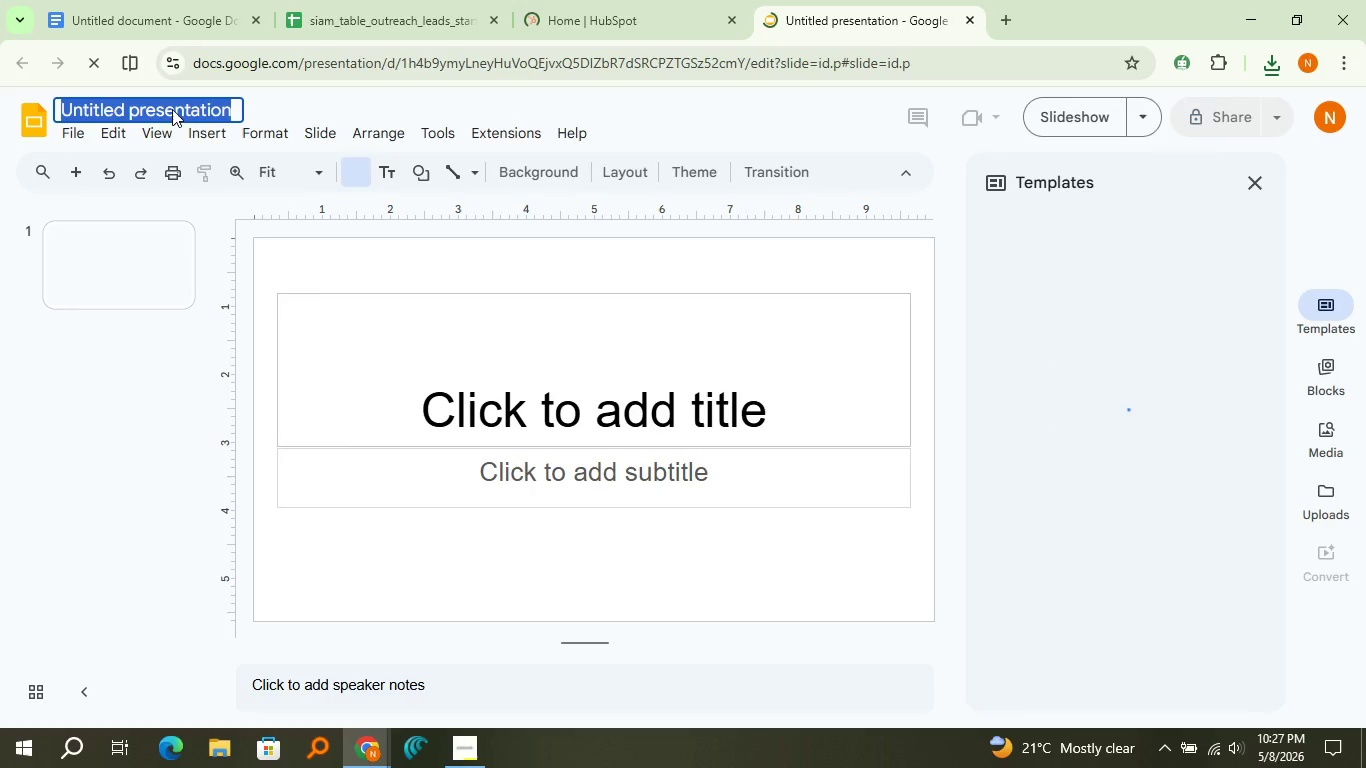 
triple_click([172, 109])
 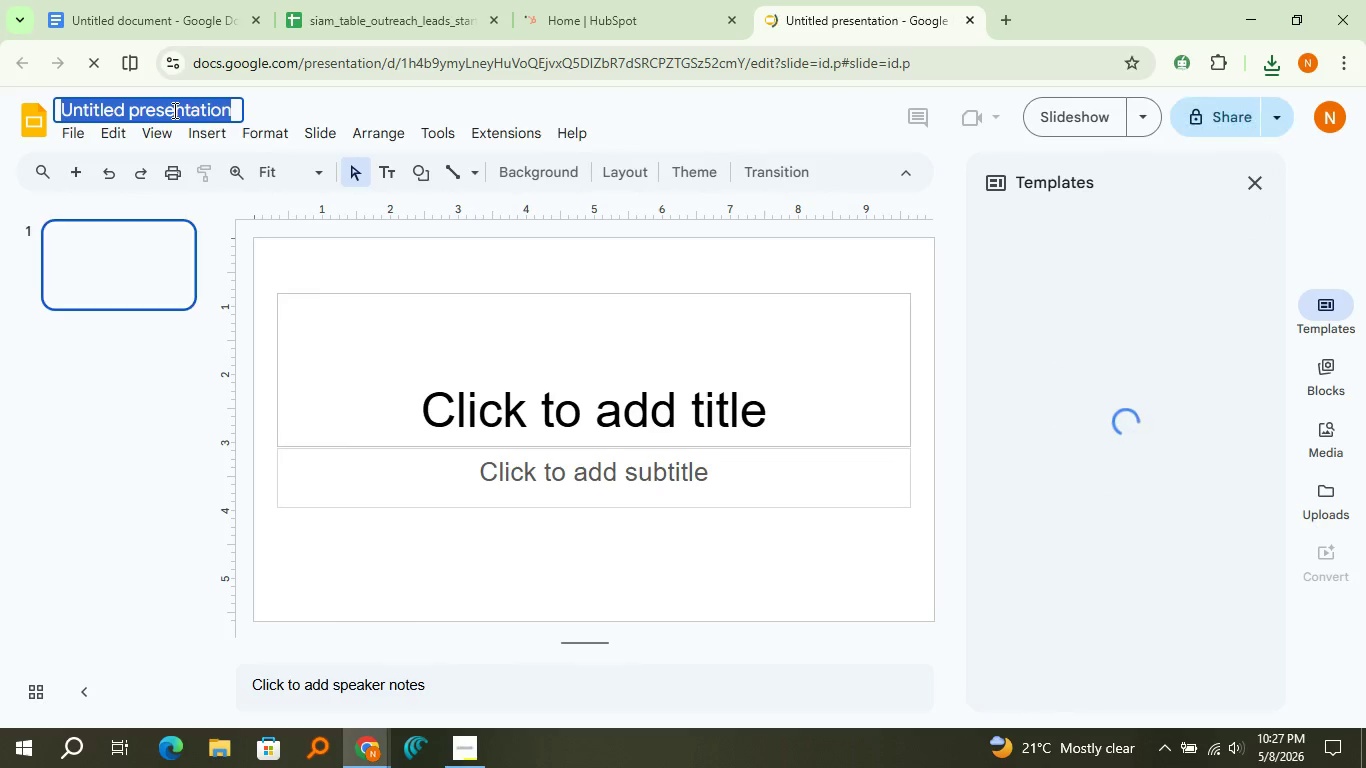 
key(Control+V)
 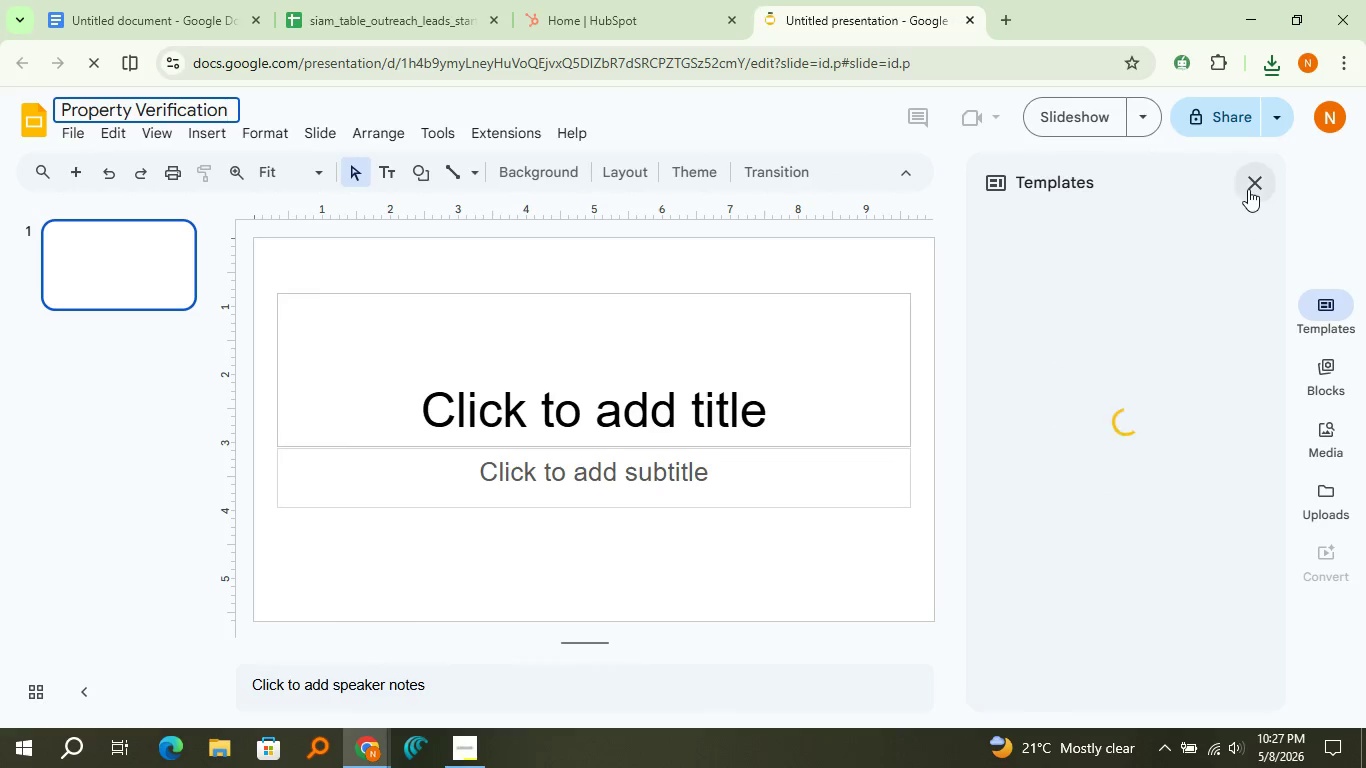 
left_click([1248, 189])
 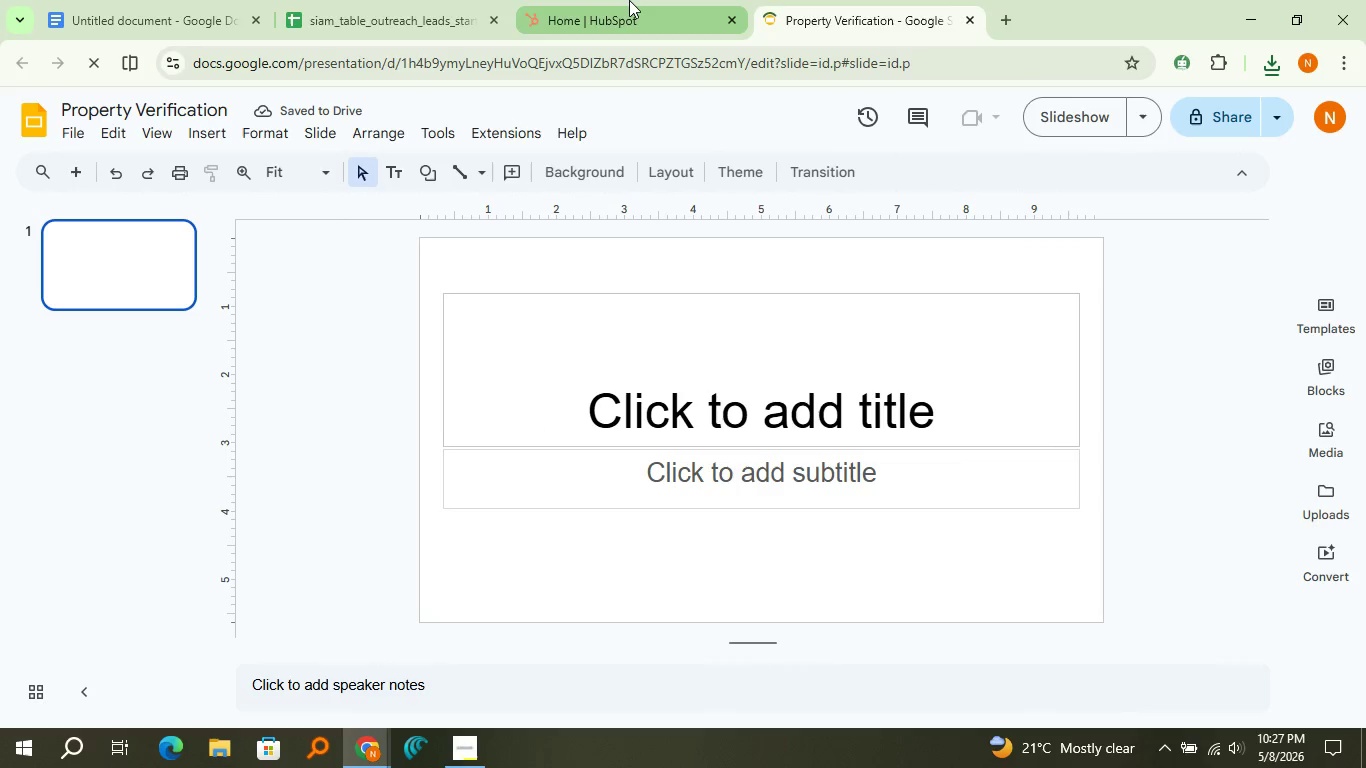 
left_click([628, 0])
 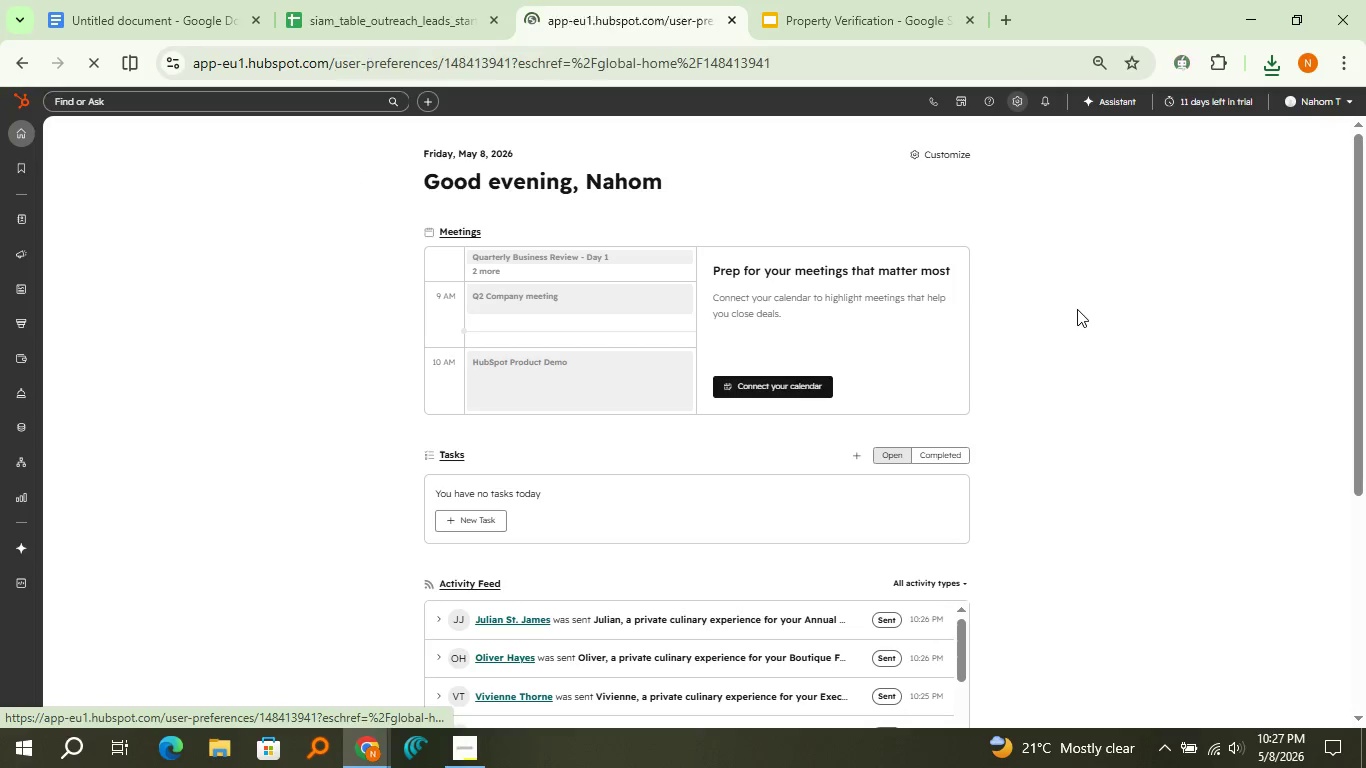 
wait(22.27)
 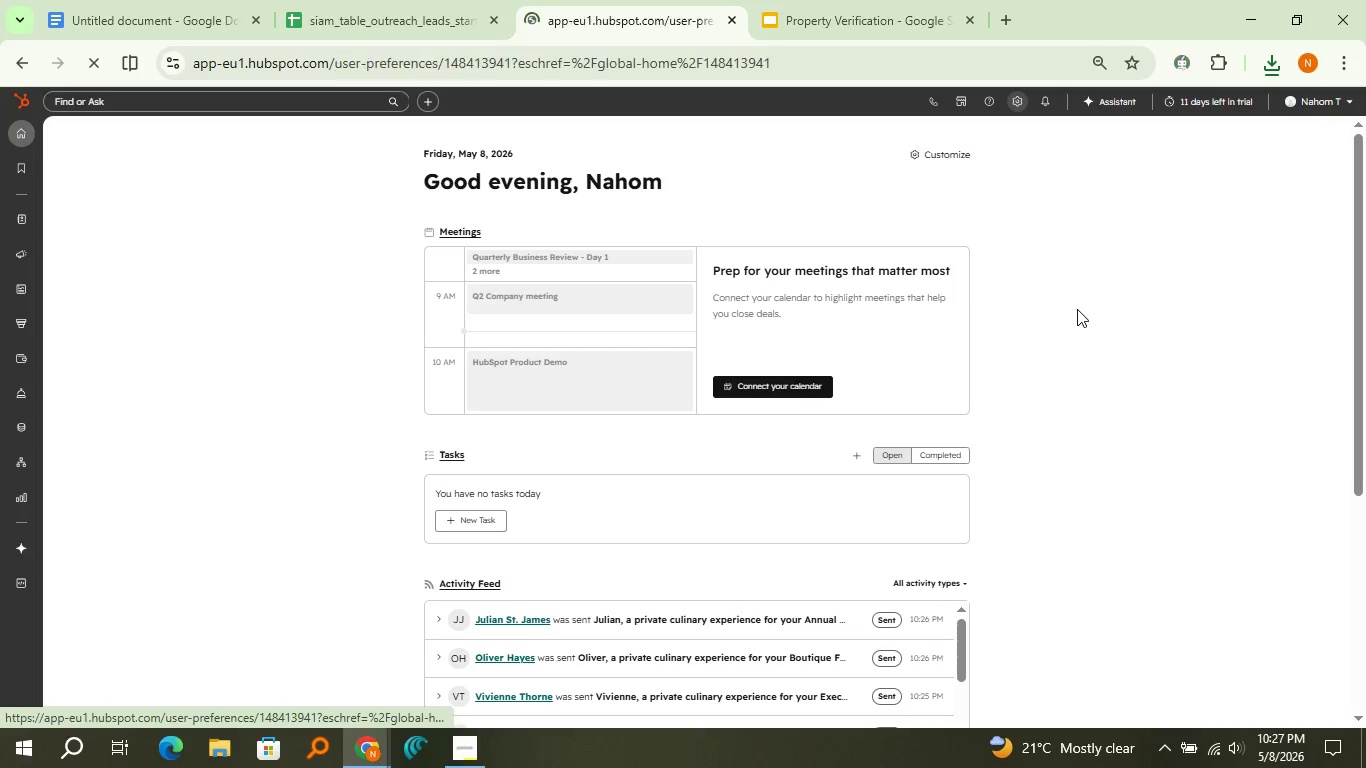 
left_click([140, 675])
 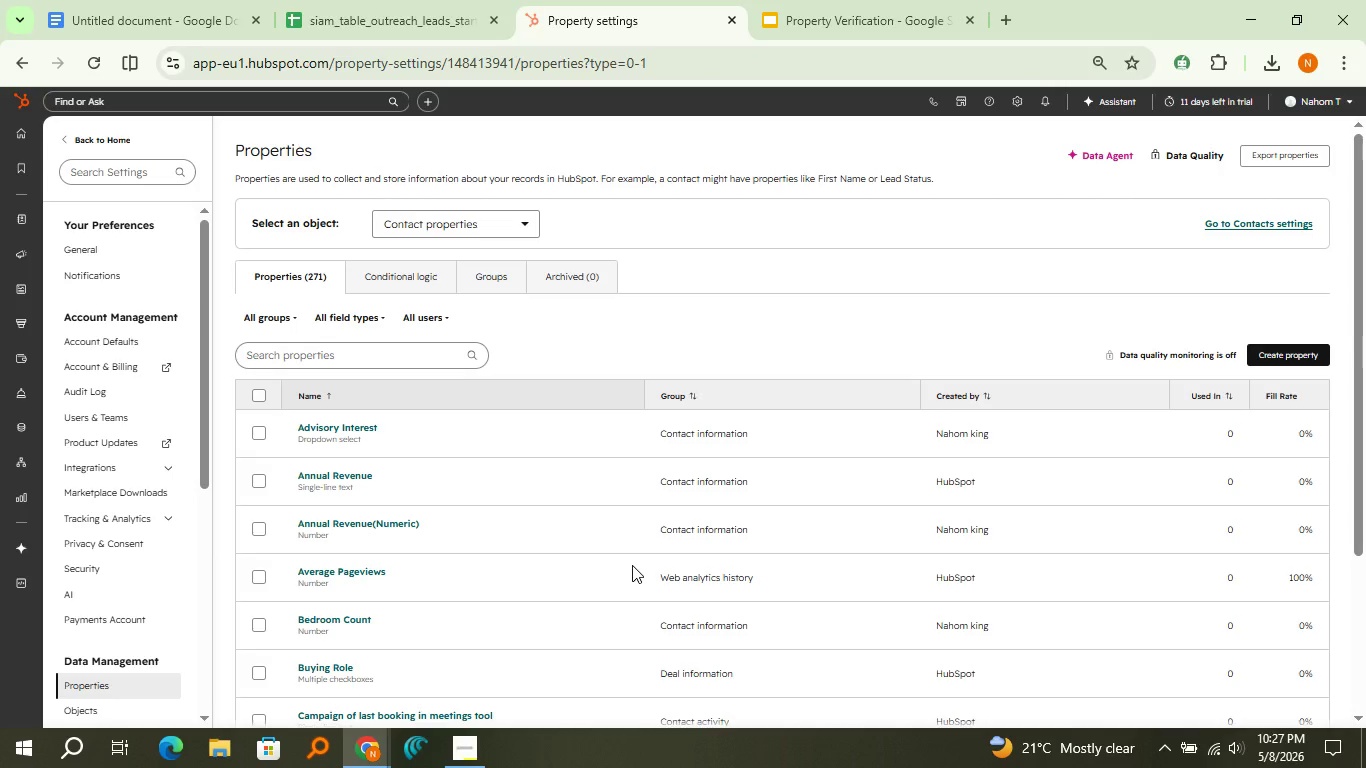 
wait(18.81)
 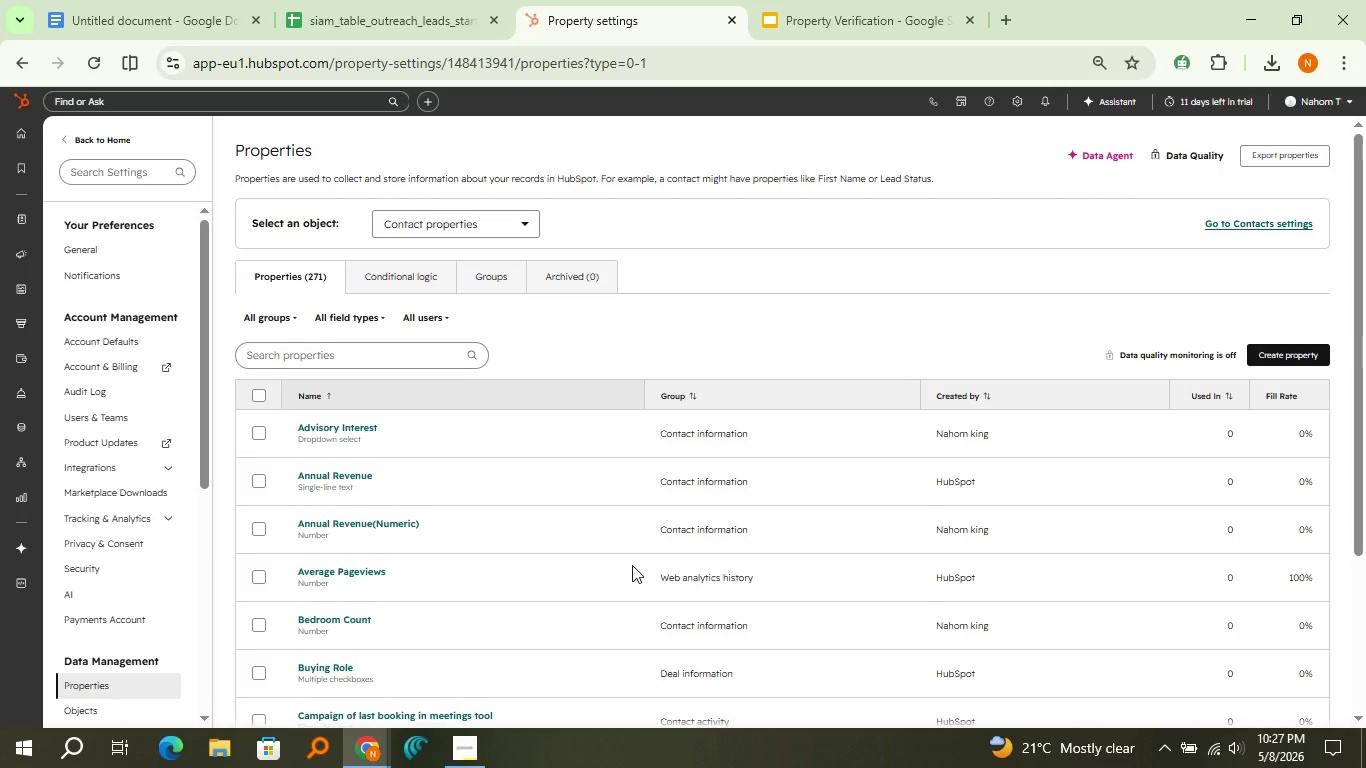 
left_click([424, 365])
 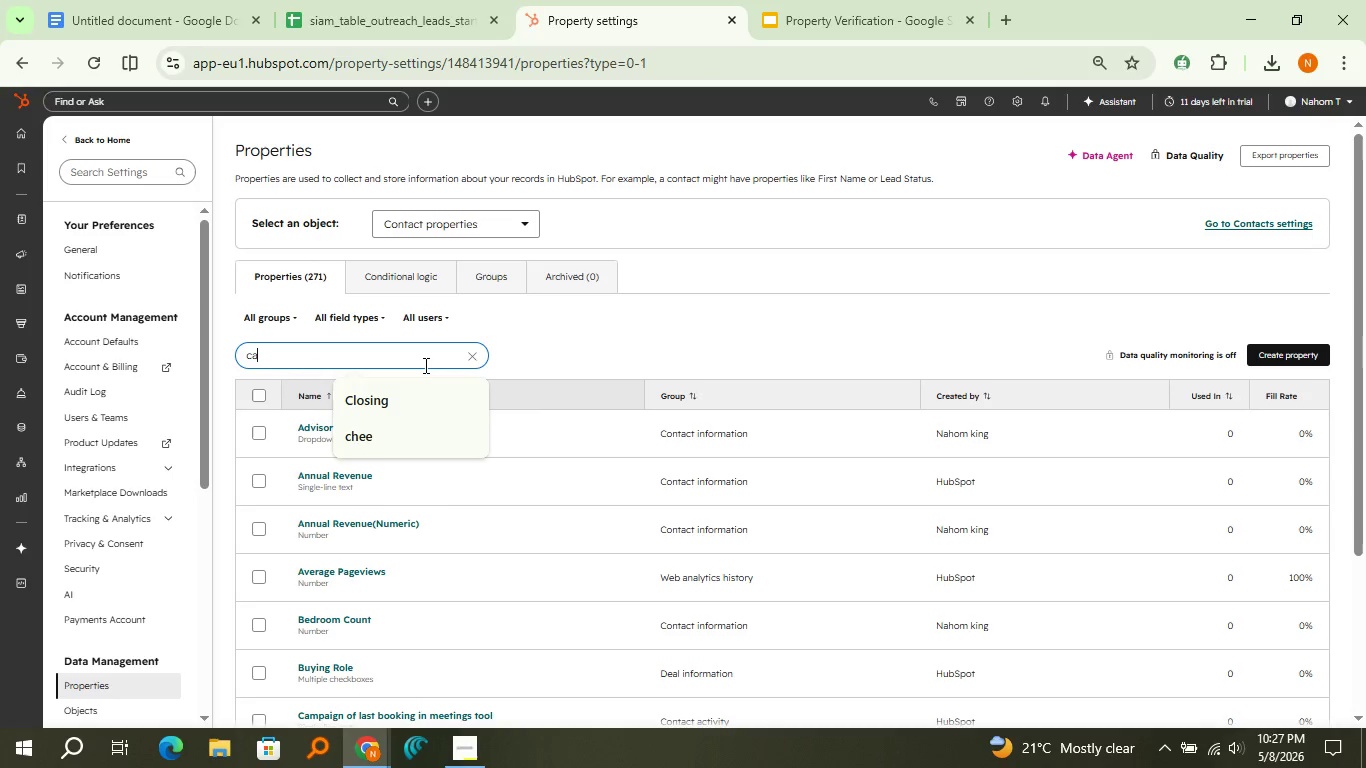 
type(cater)
 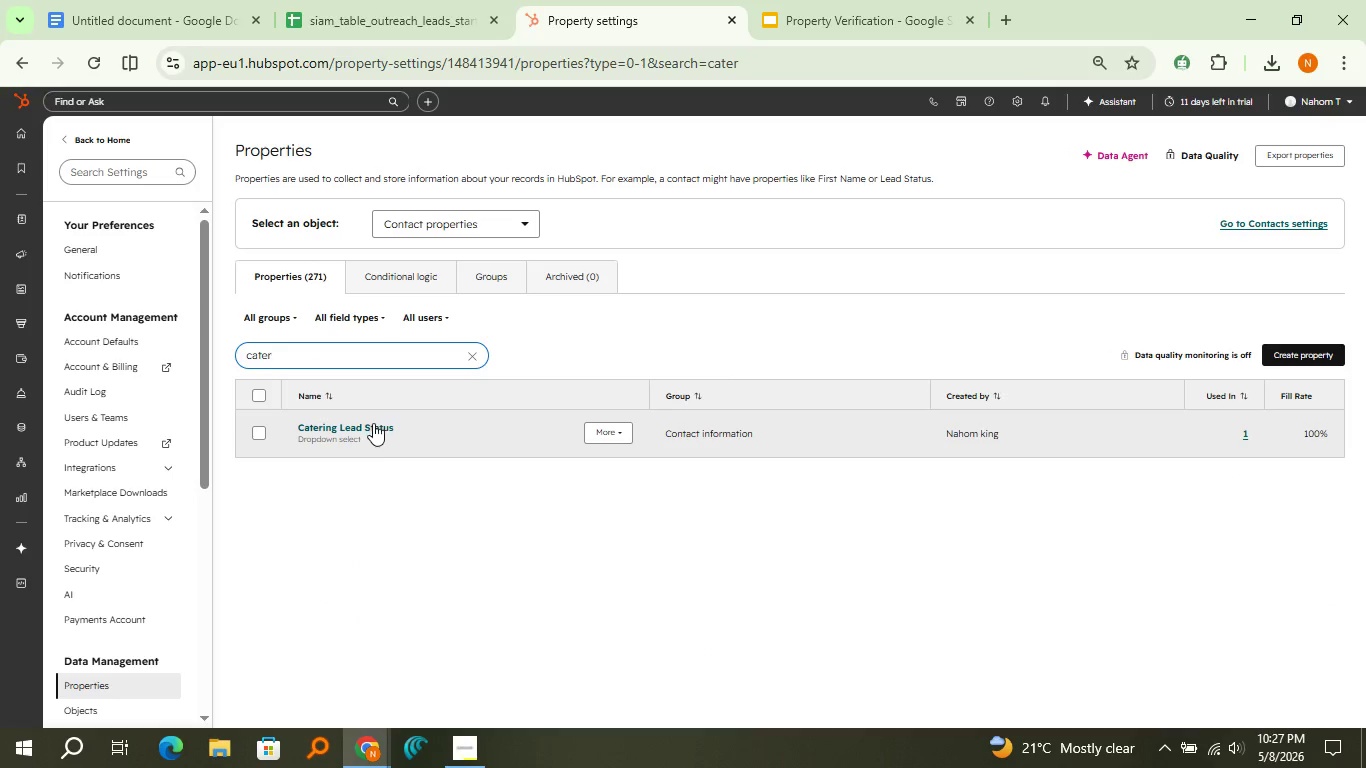 
left_click([373, 423])
 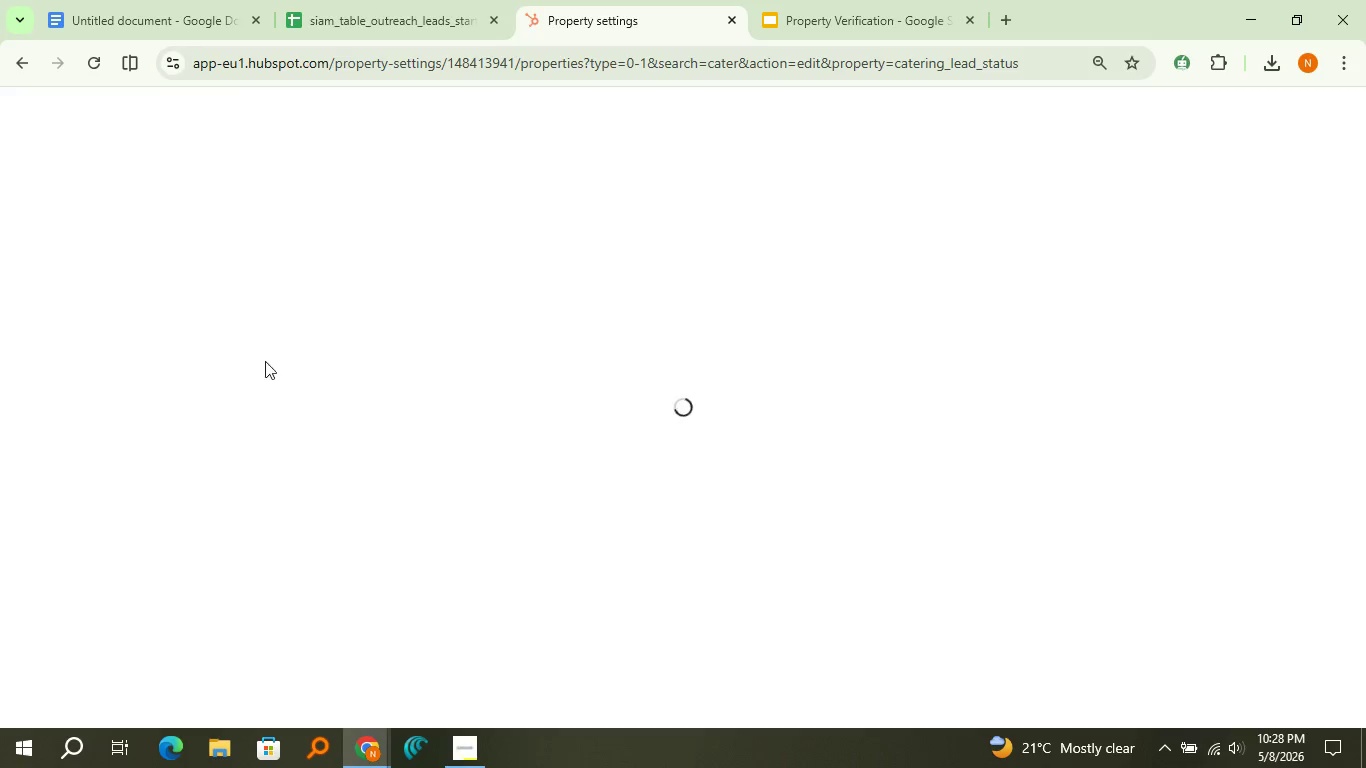 
wait(8.25)
 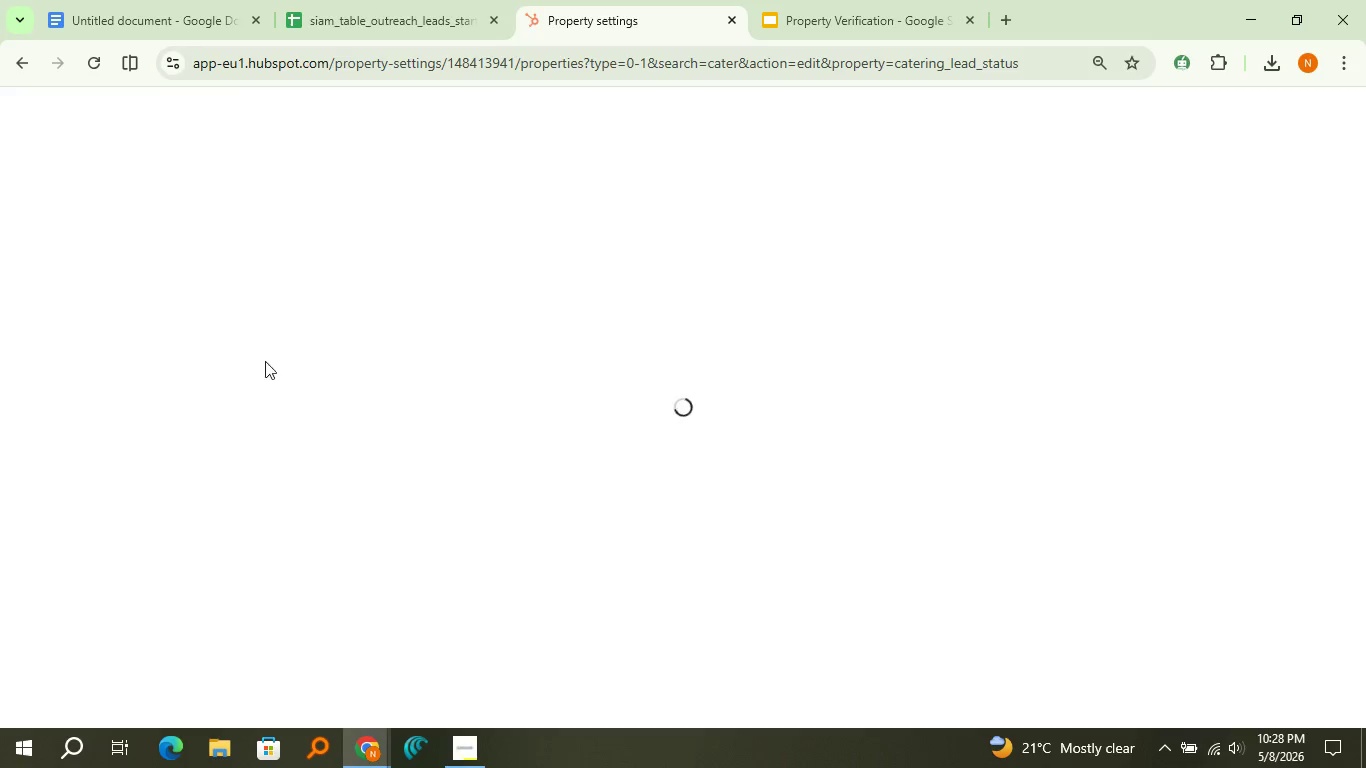 
left_click([113, 199])
 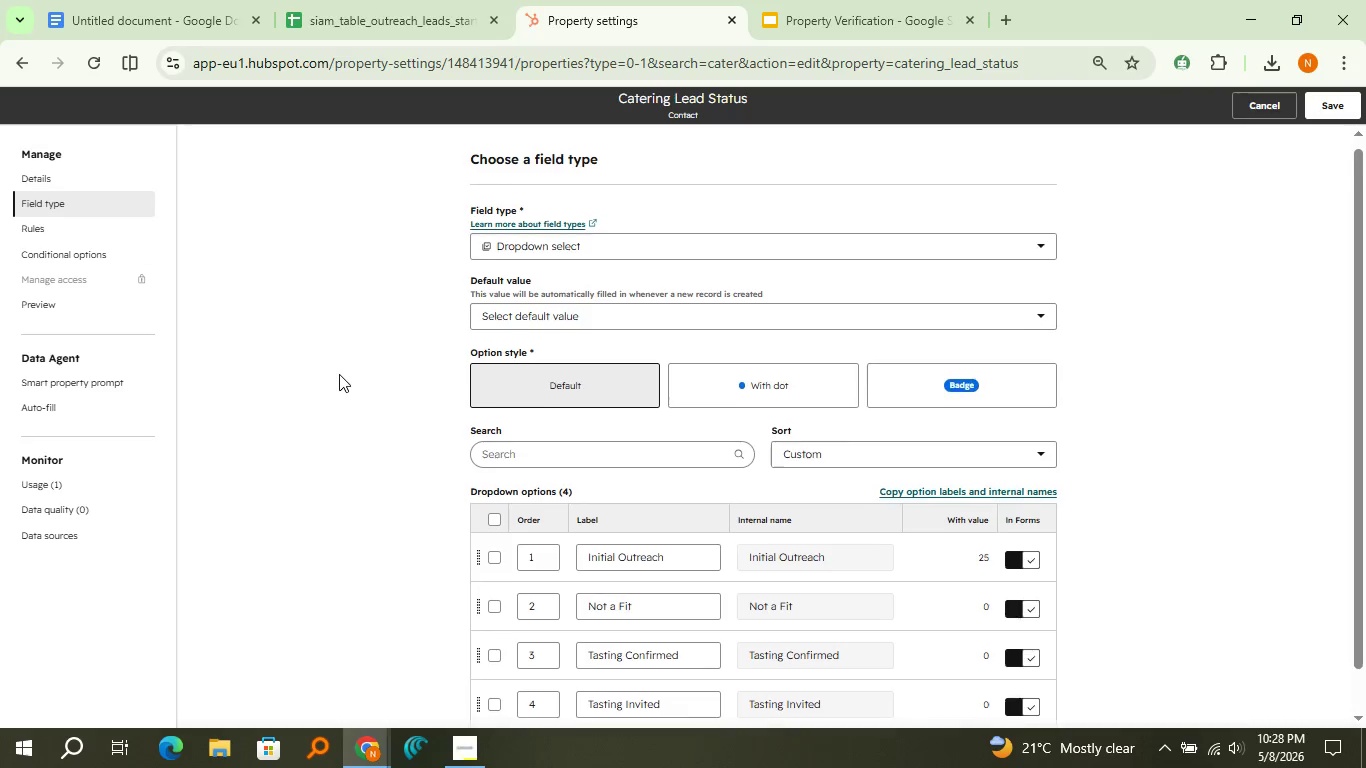 
scroll: coordinate [339, 374], scroll_direction: down, amount: 3.0
 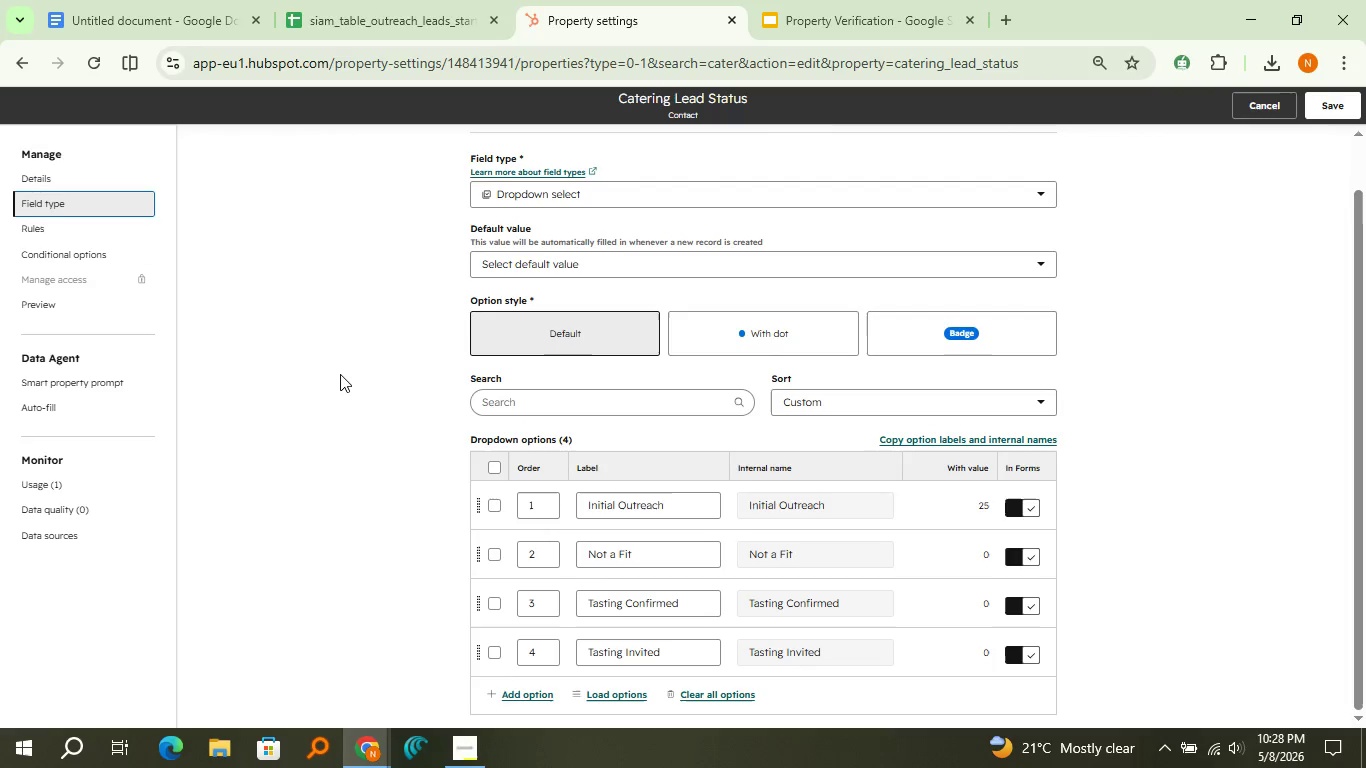 
key(Meta+Shift+S)
 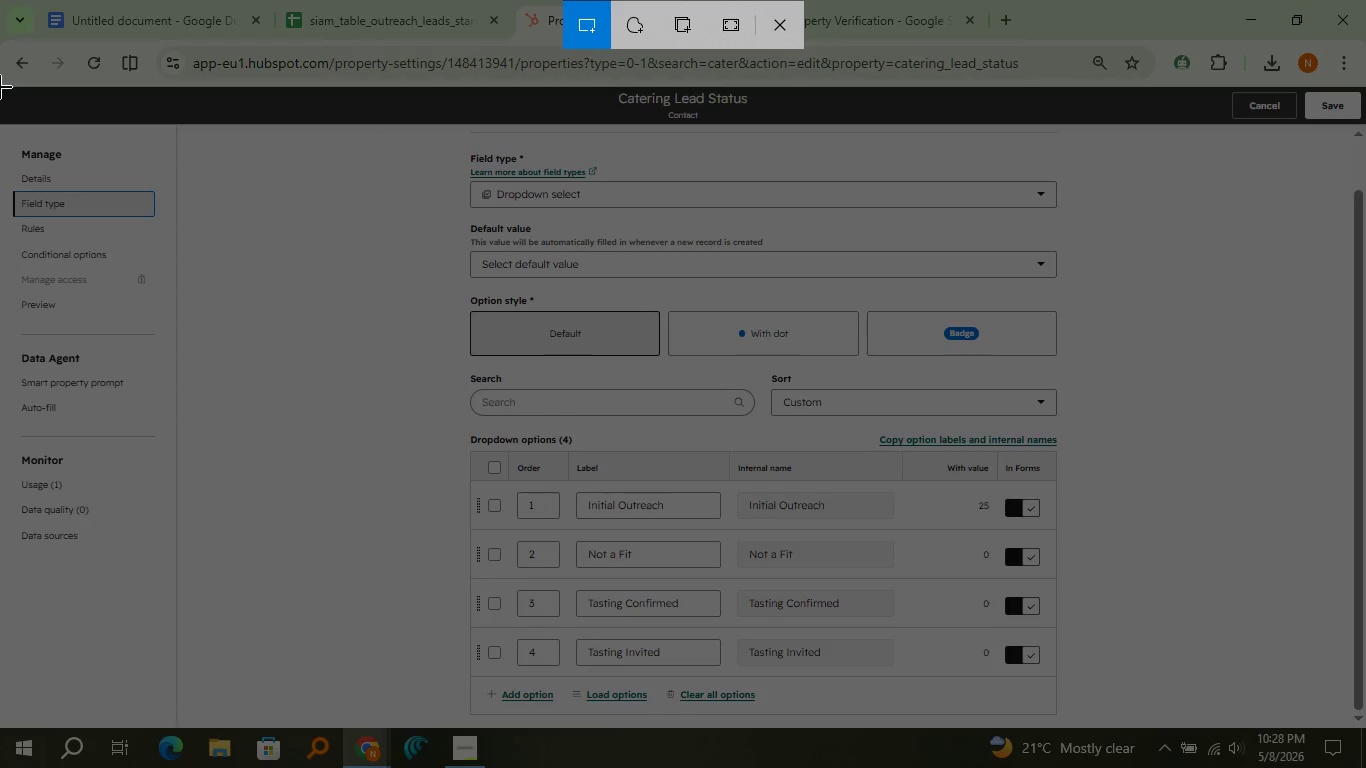 
left_click_drag(start_coordinate=[0, 87], to_coordinate=[1365, 728])
 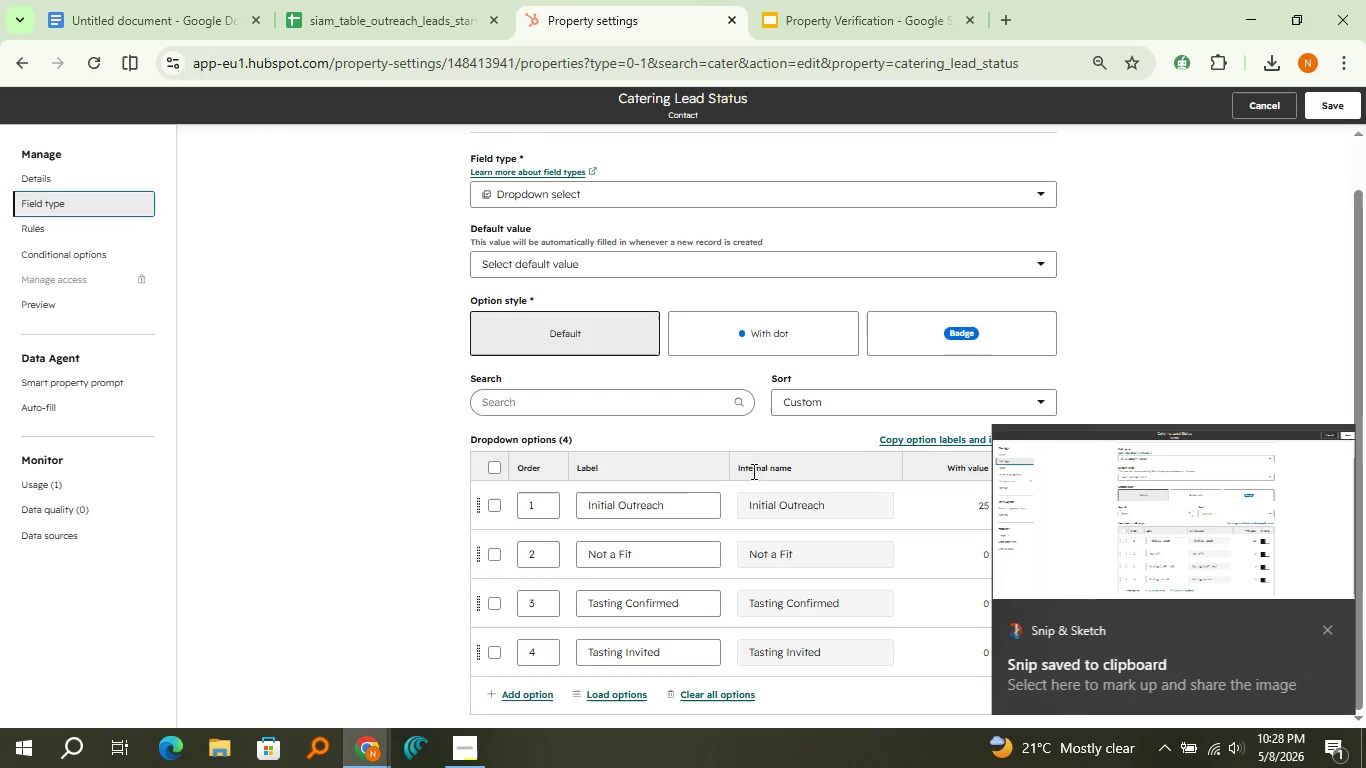 
left_click([1025, 498])
 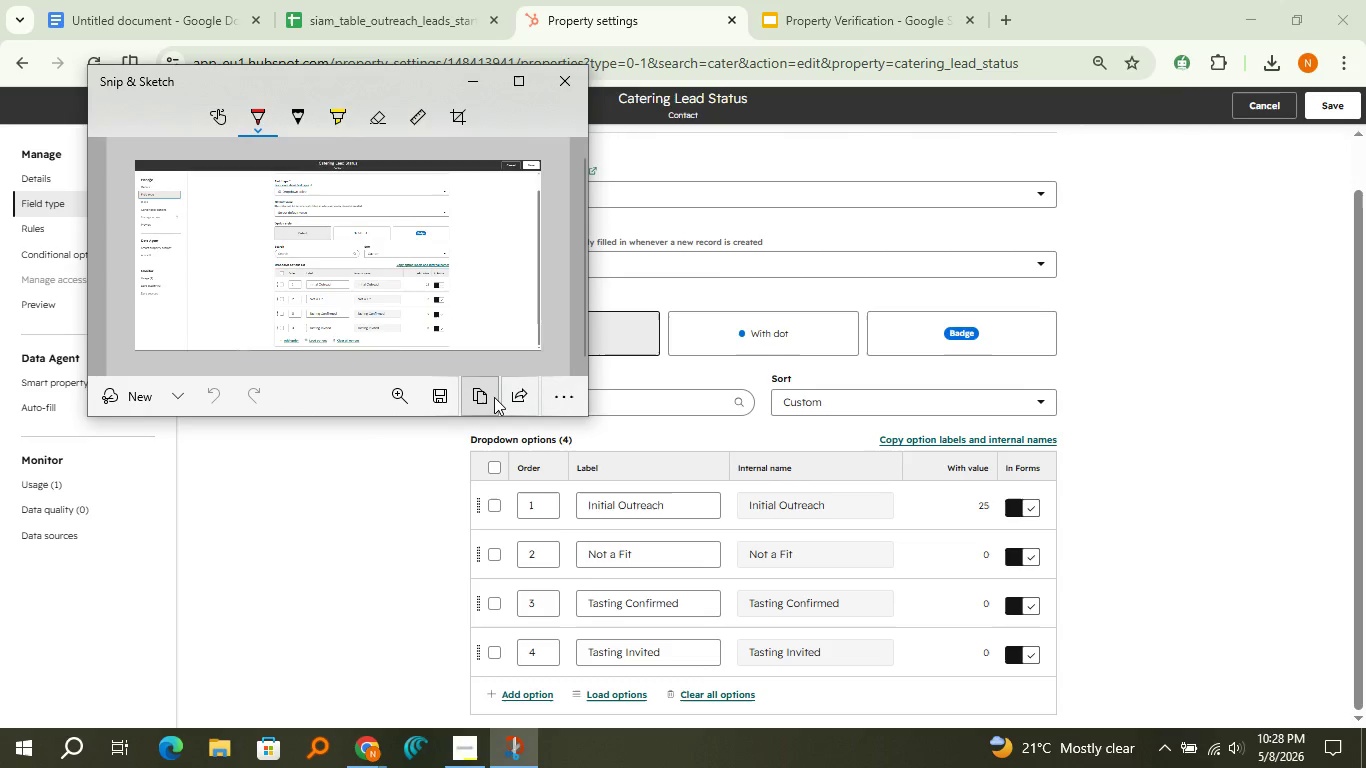 
left_click([493, 397])
 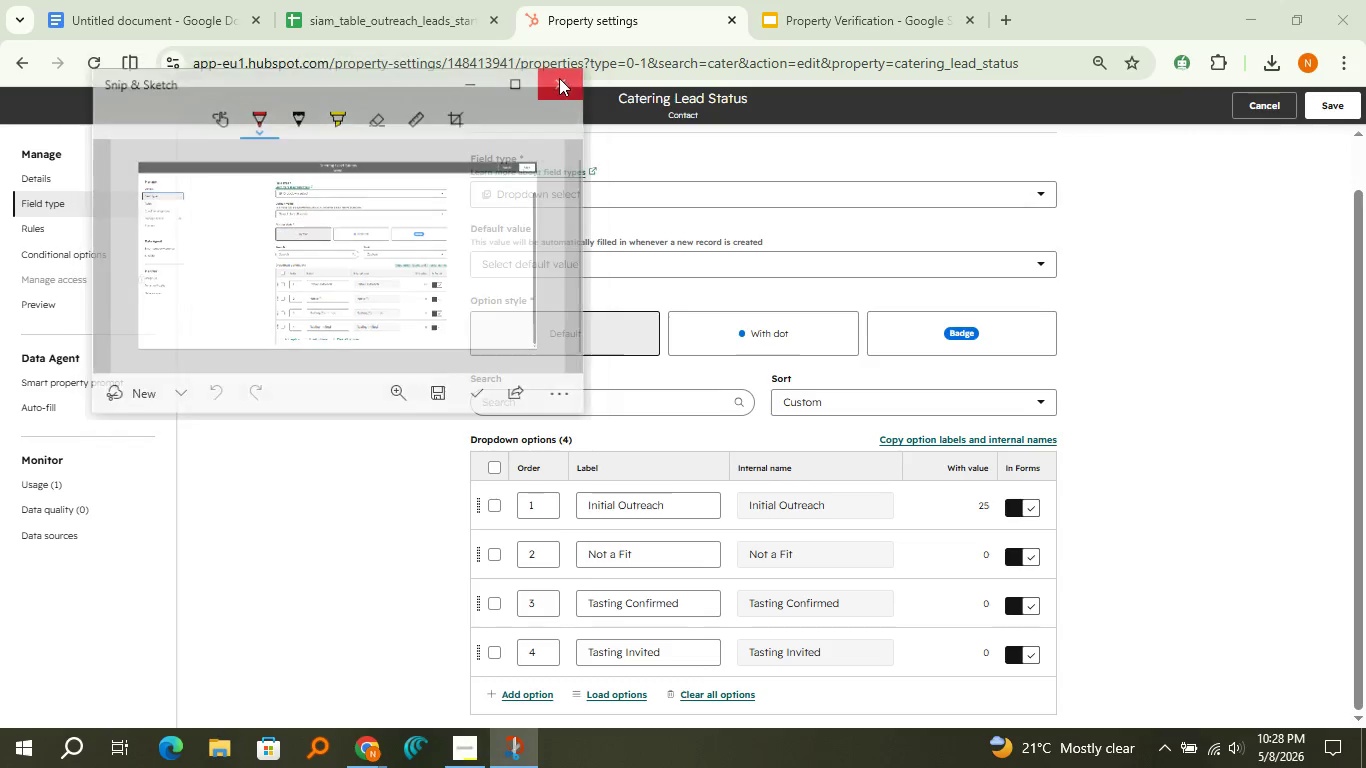 
left_click([559, 78])
 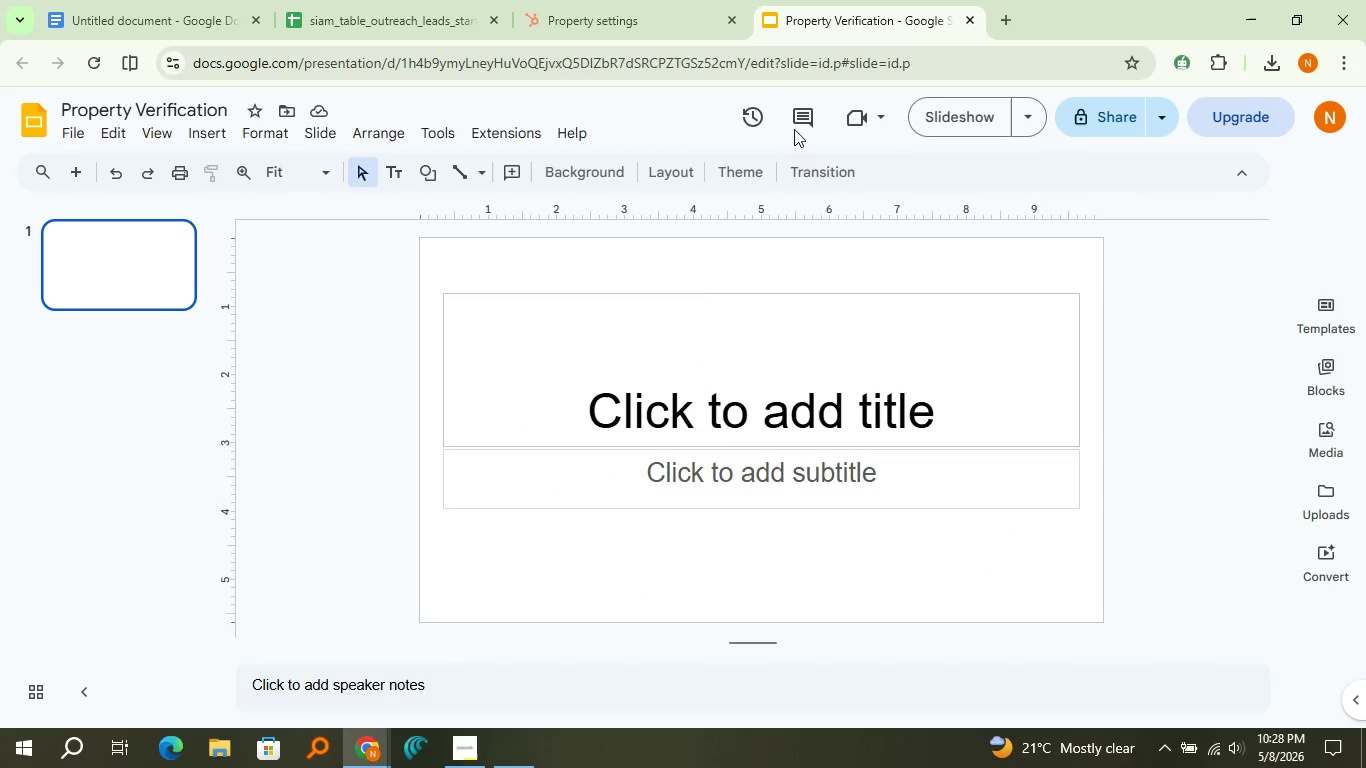 
double_click([918, 1])
 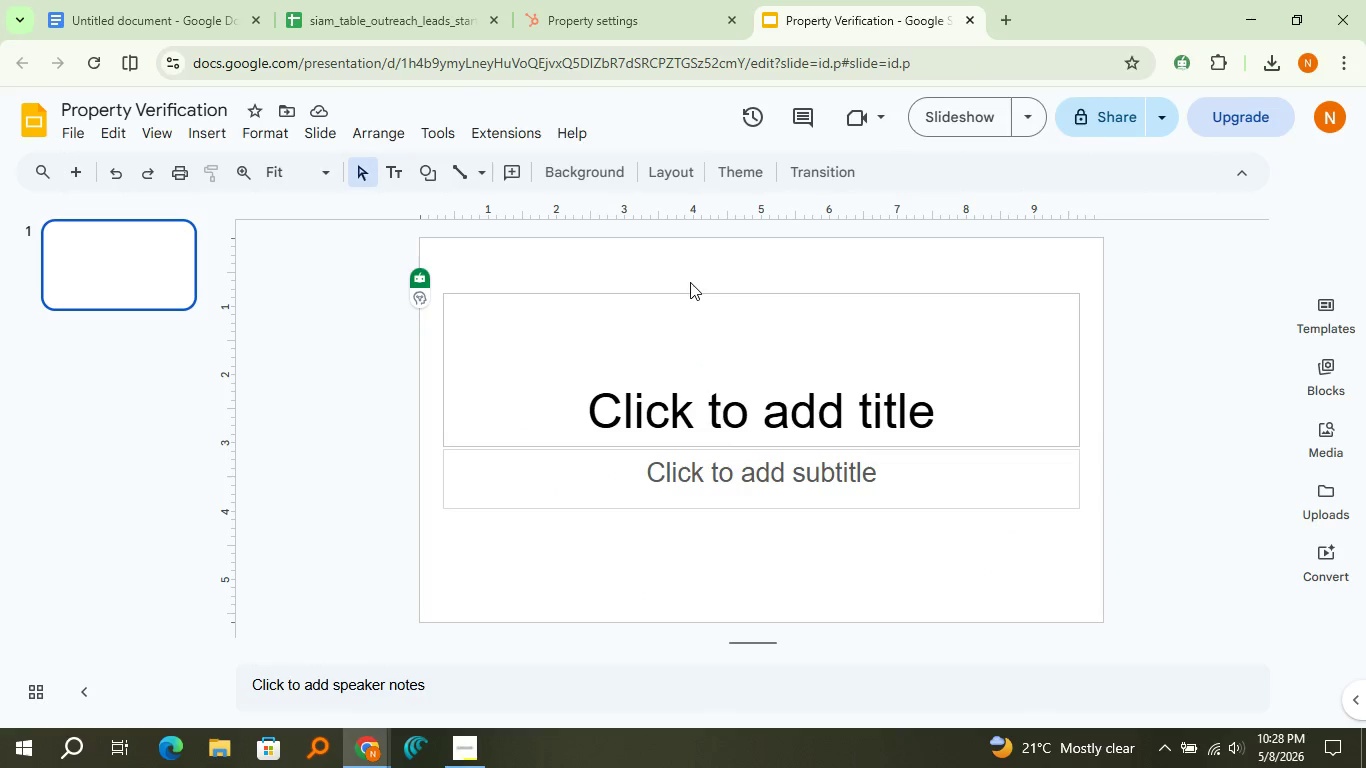 
key(Control+V)
 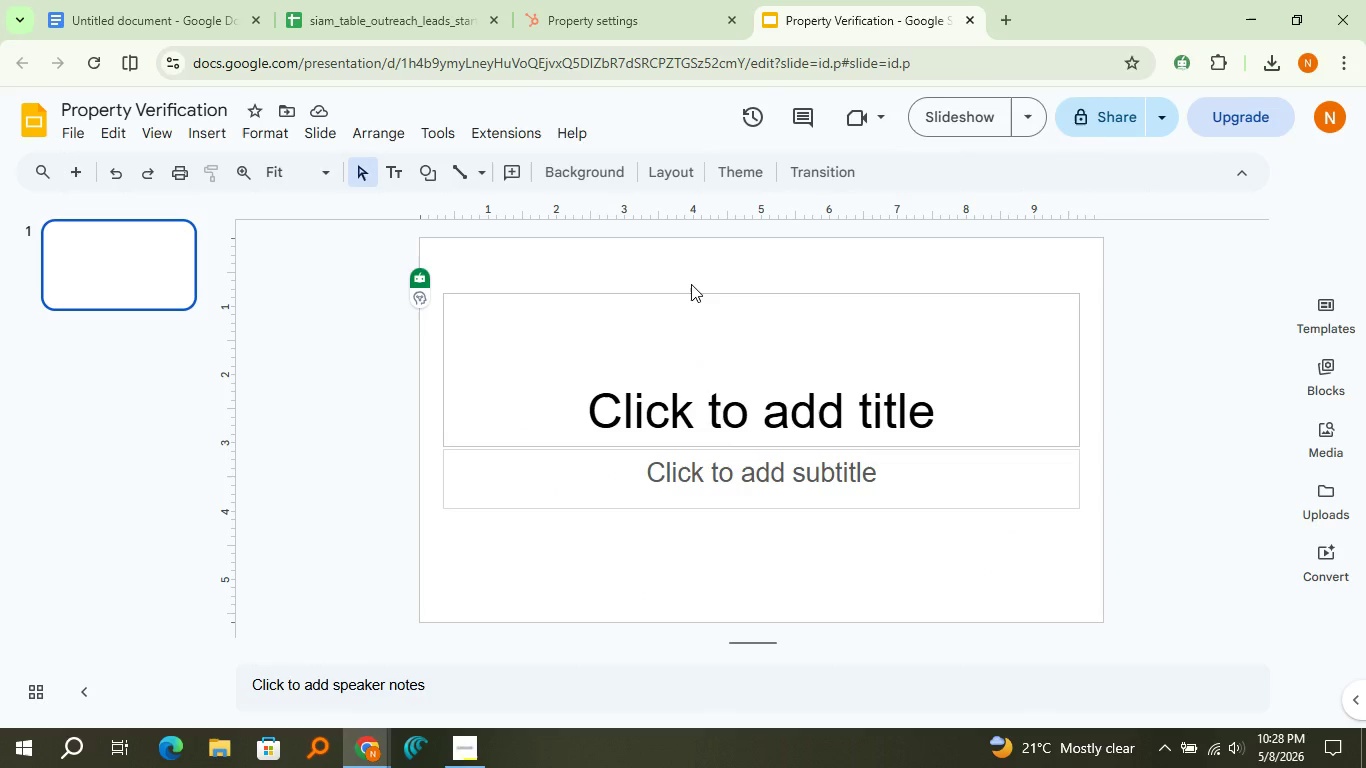 
wait(7.05)
 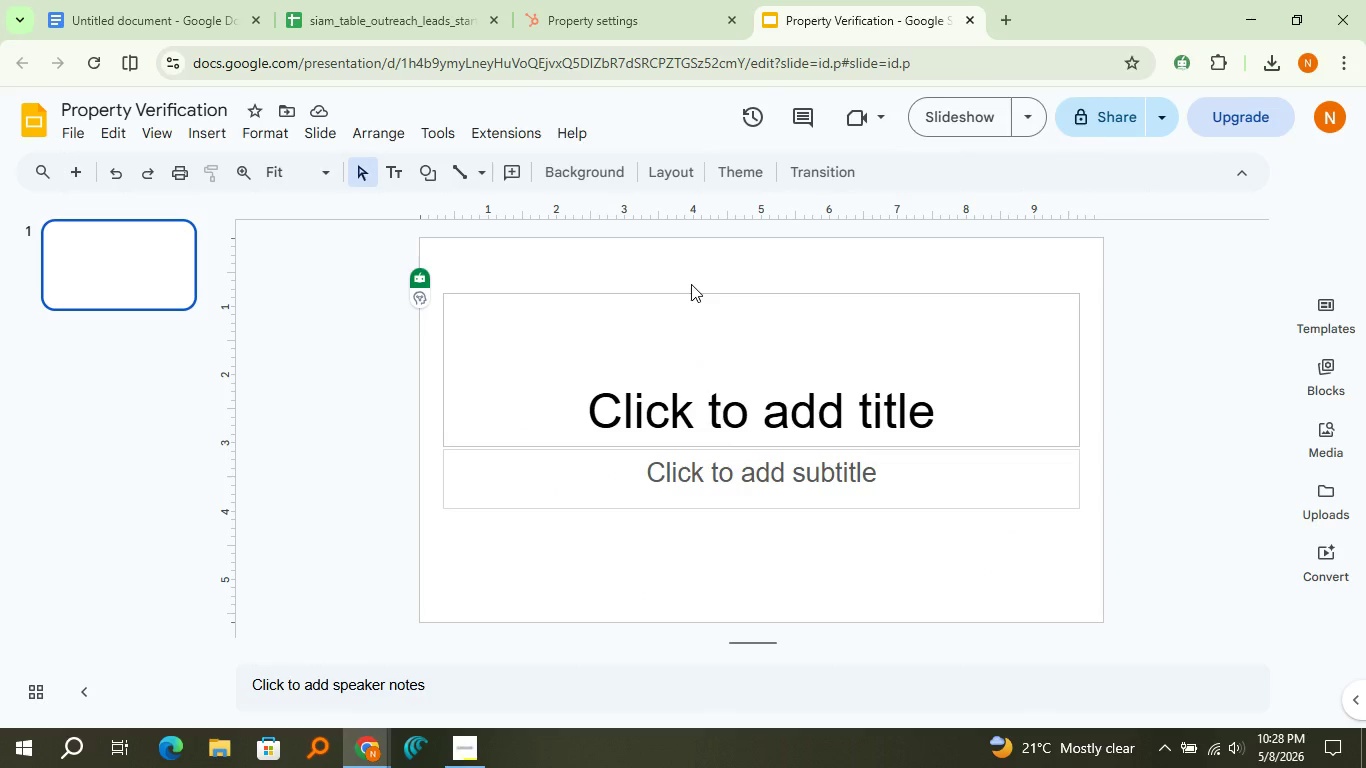 
hold_key(key=ControlLeft, duration=1.51)
 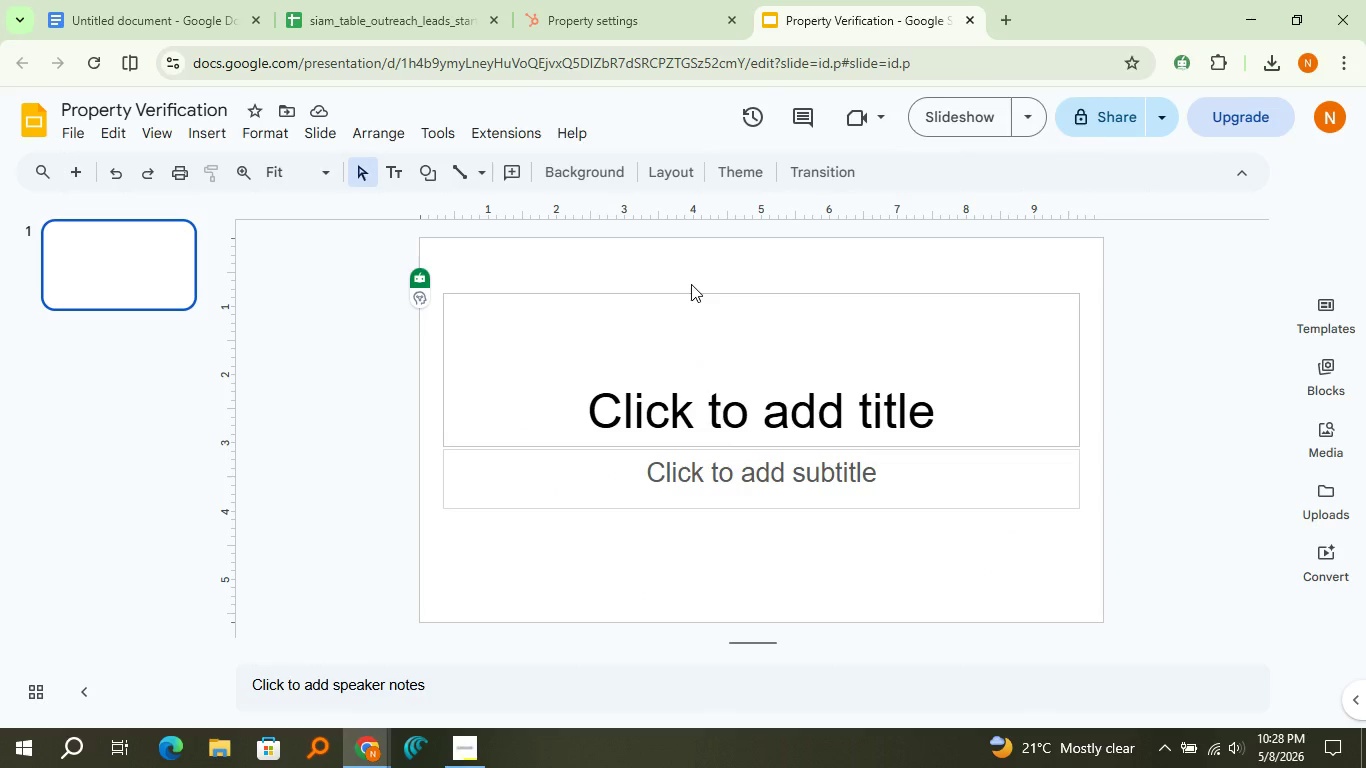 
key(Control+V)
 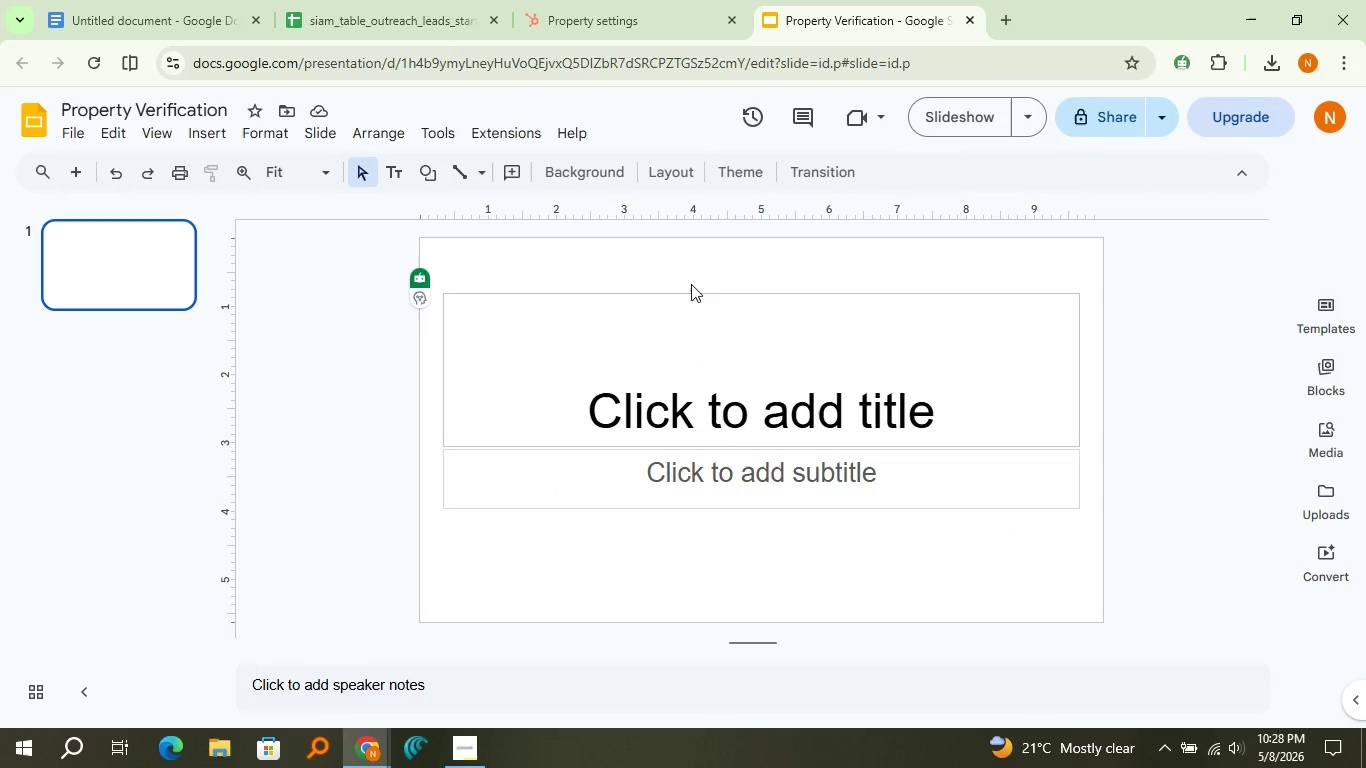 
wait(8.11)
 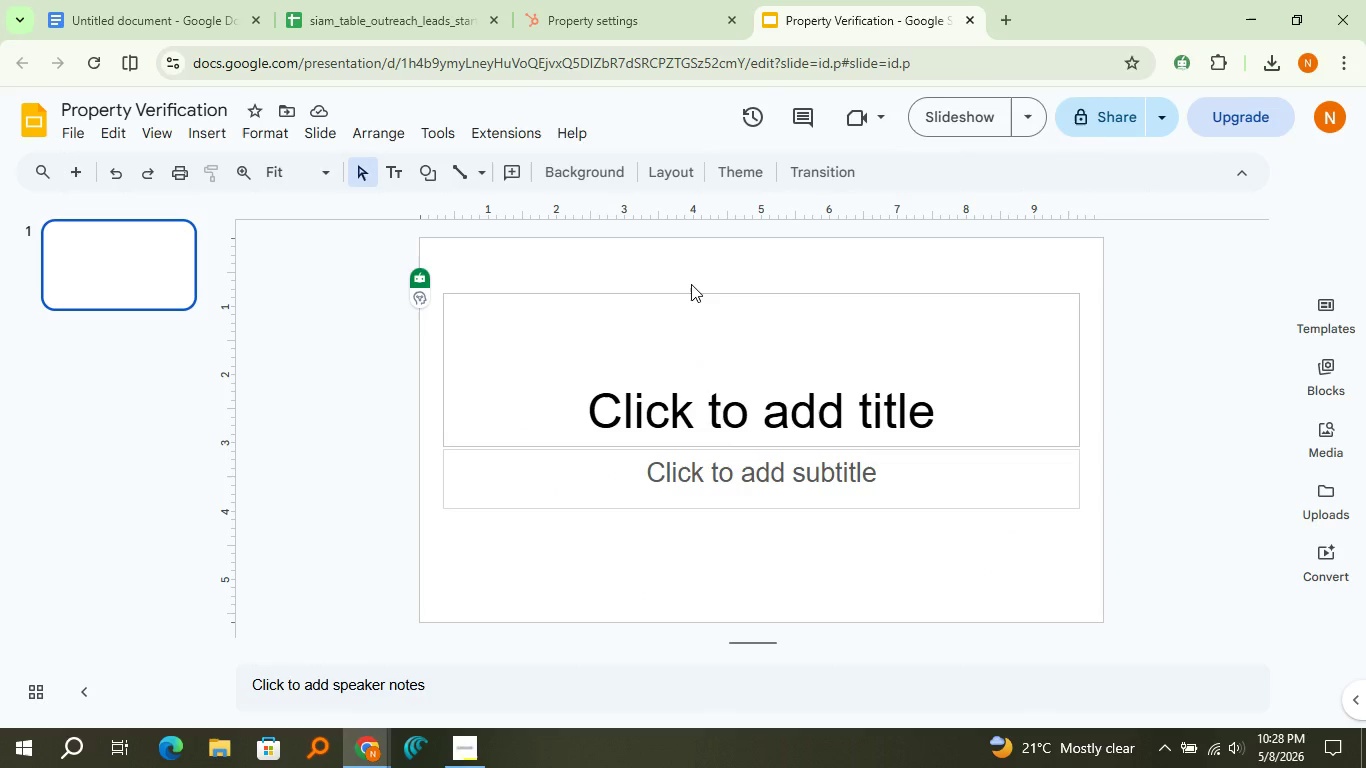 
left_click([768, 375])
 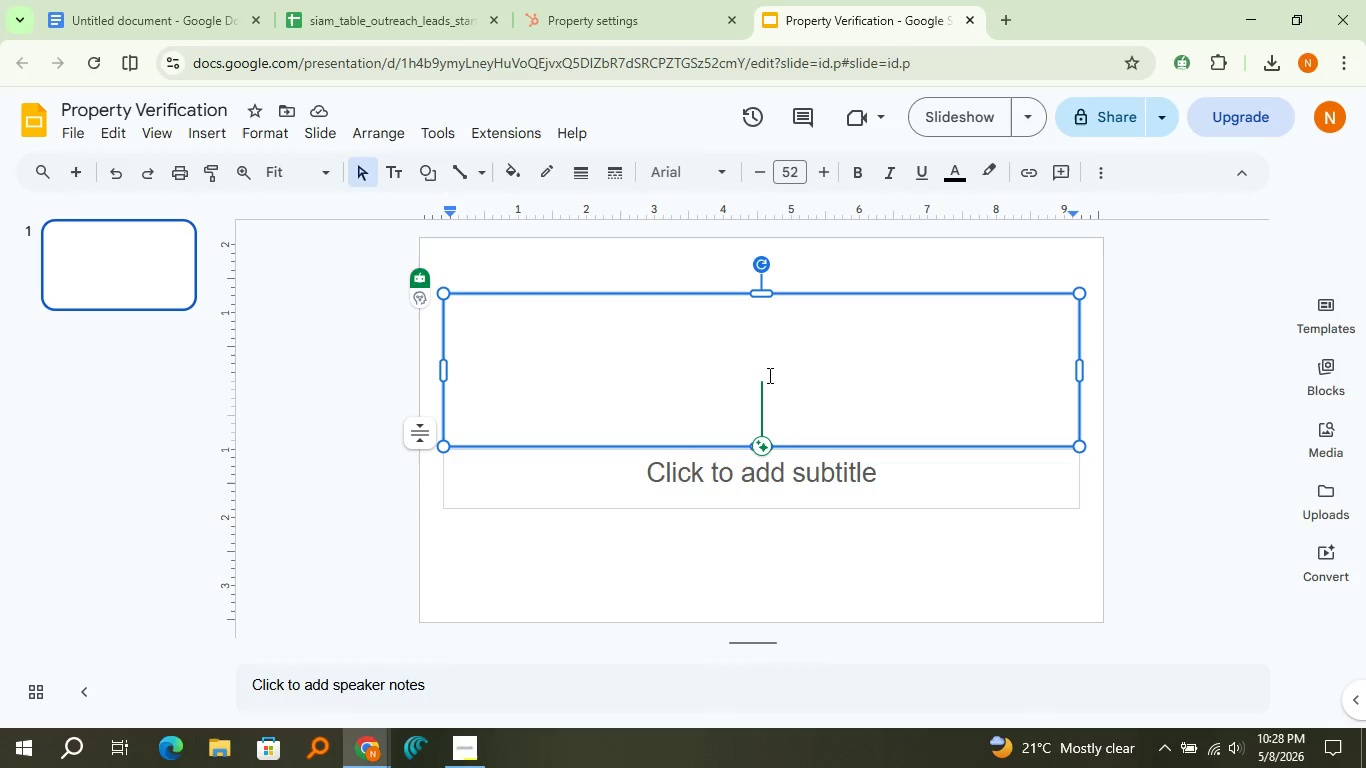 
key(Control+V)
 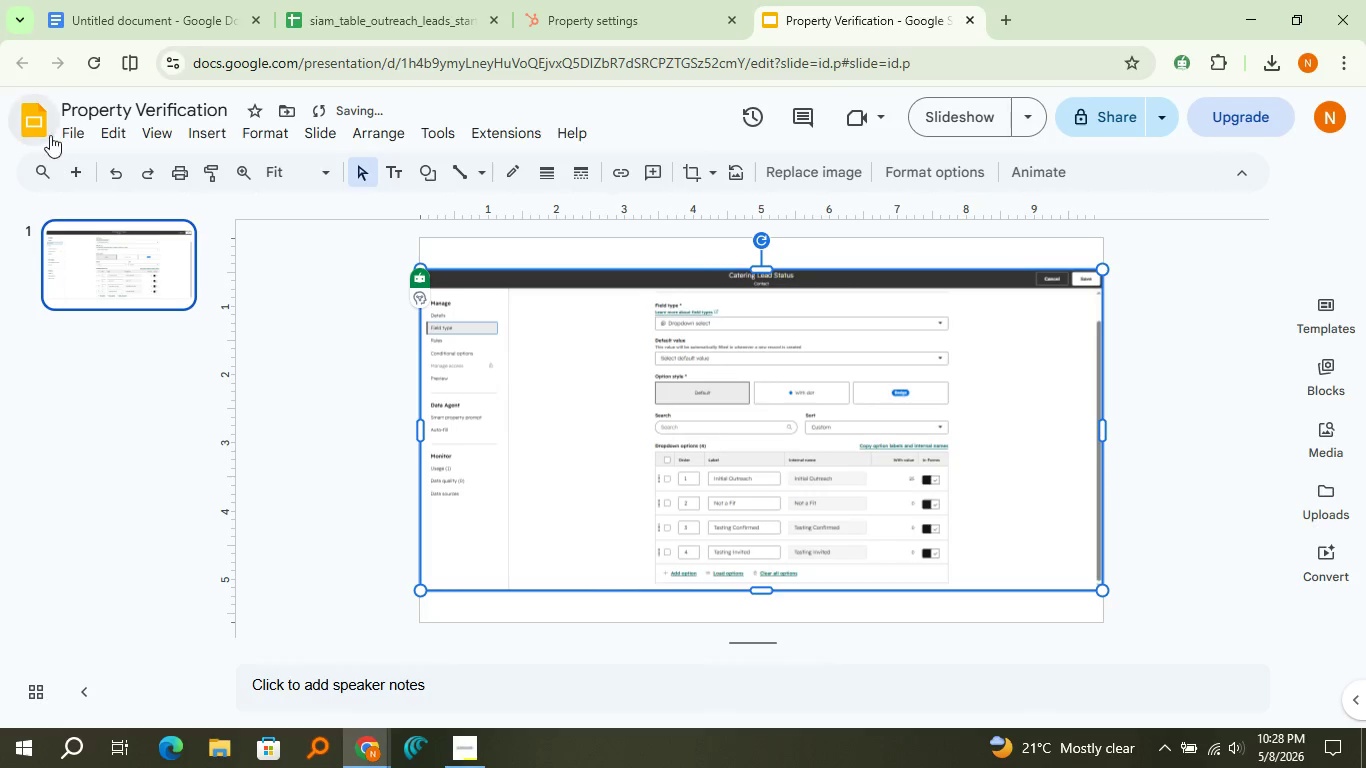 
left_click([64, 132])
 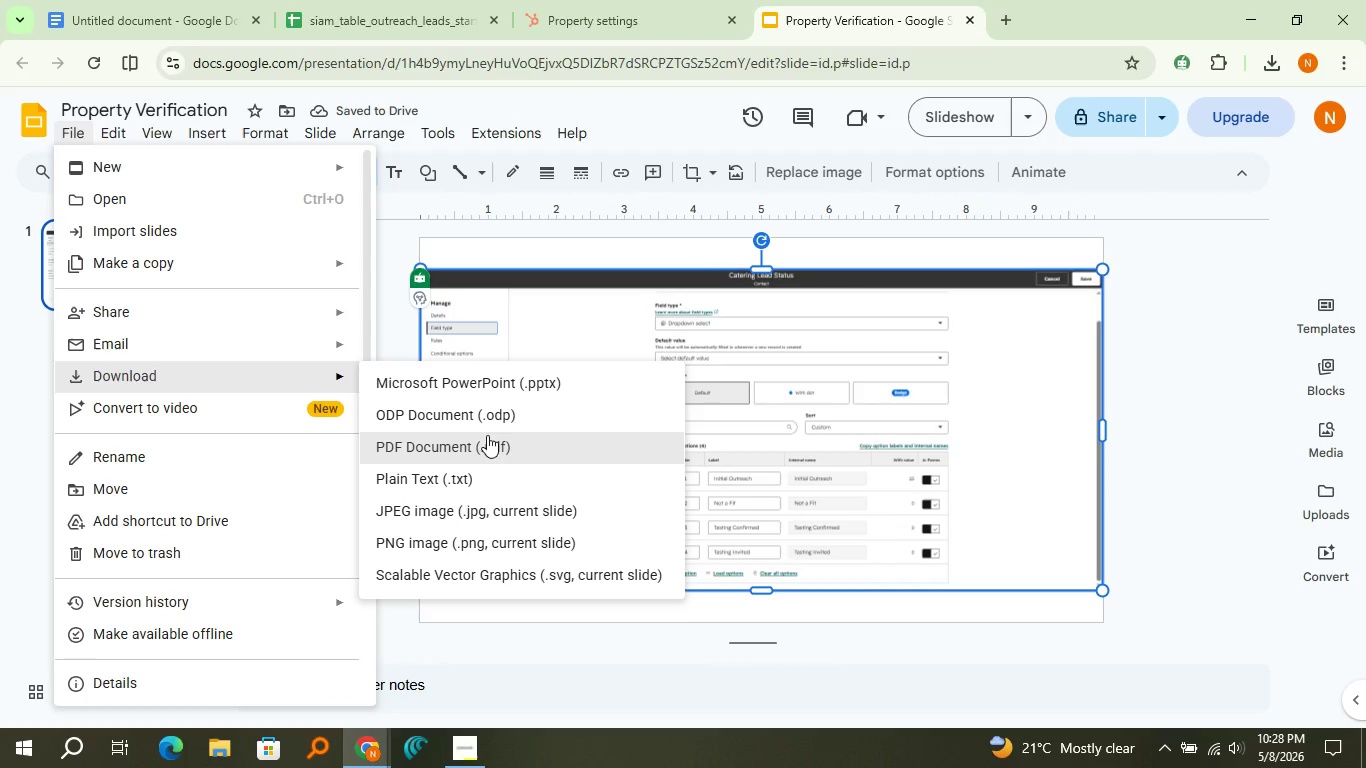 
left_click([487, 435])
 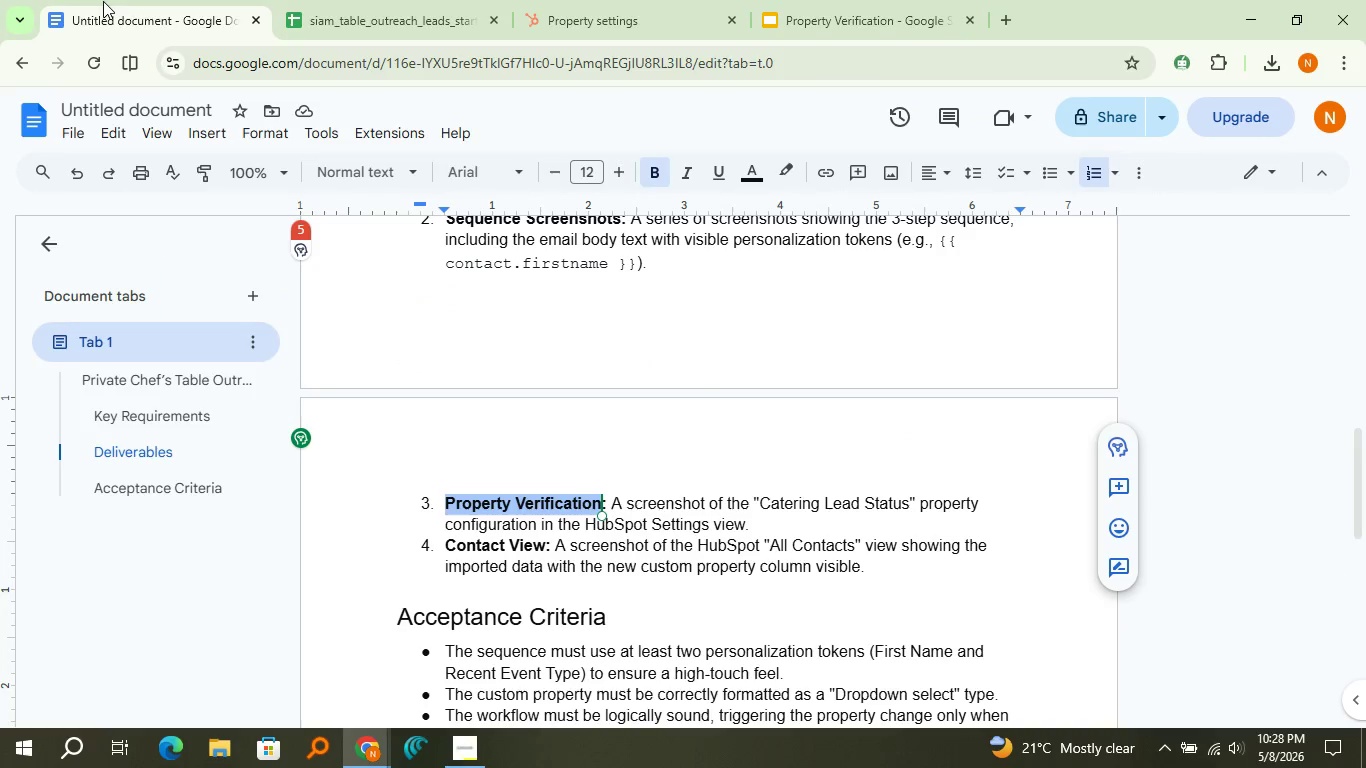 
left_click([103, 0])
 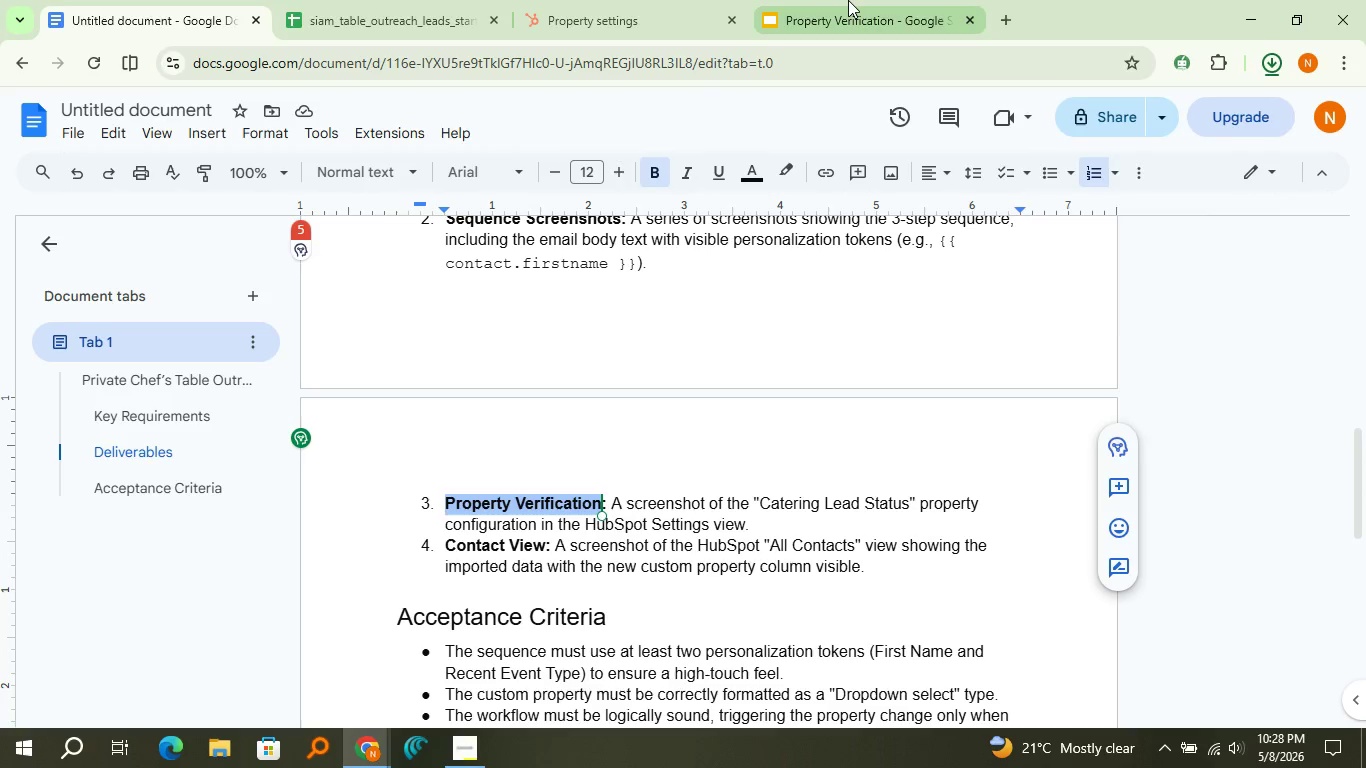 
left_click([848, 0])
 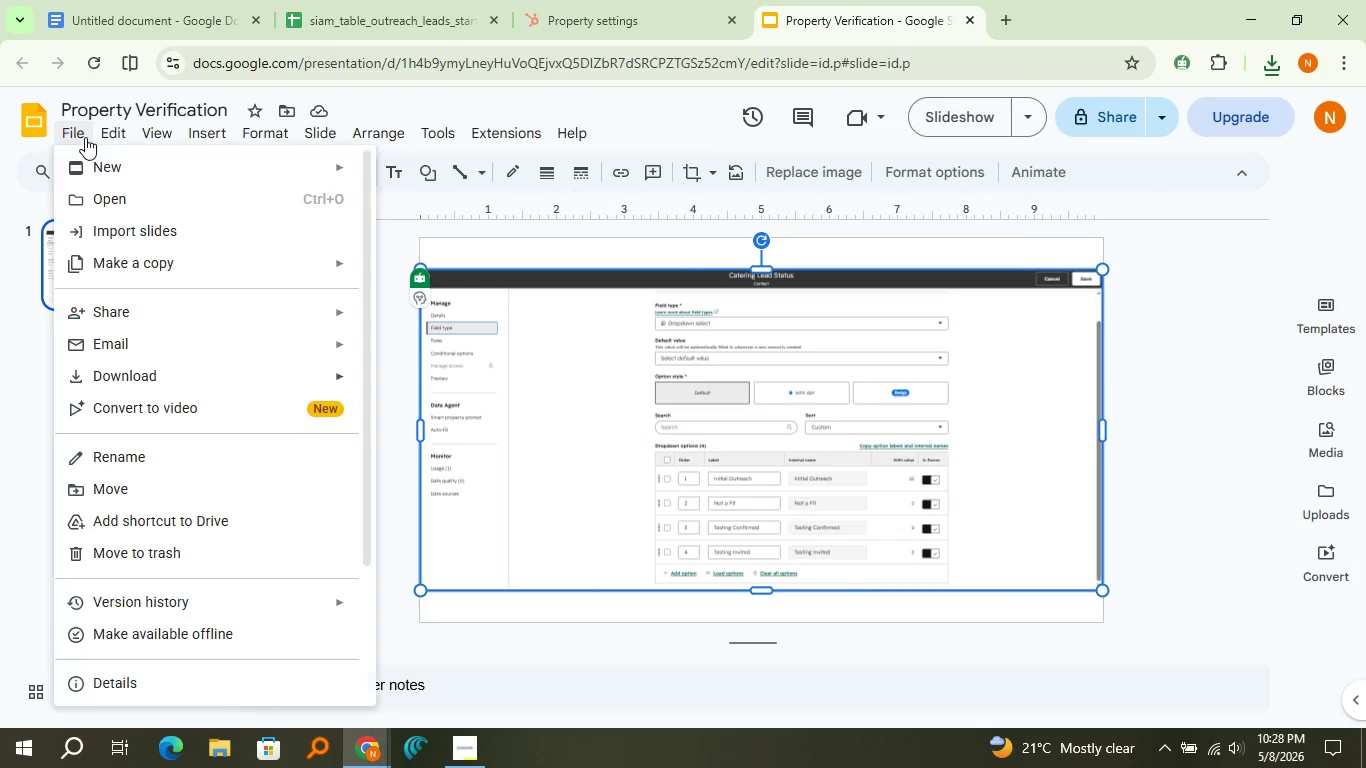 
left_click([85, 137])
 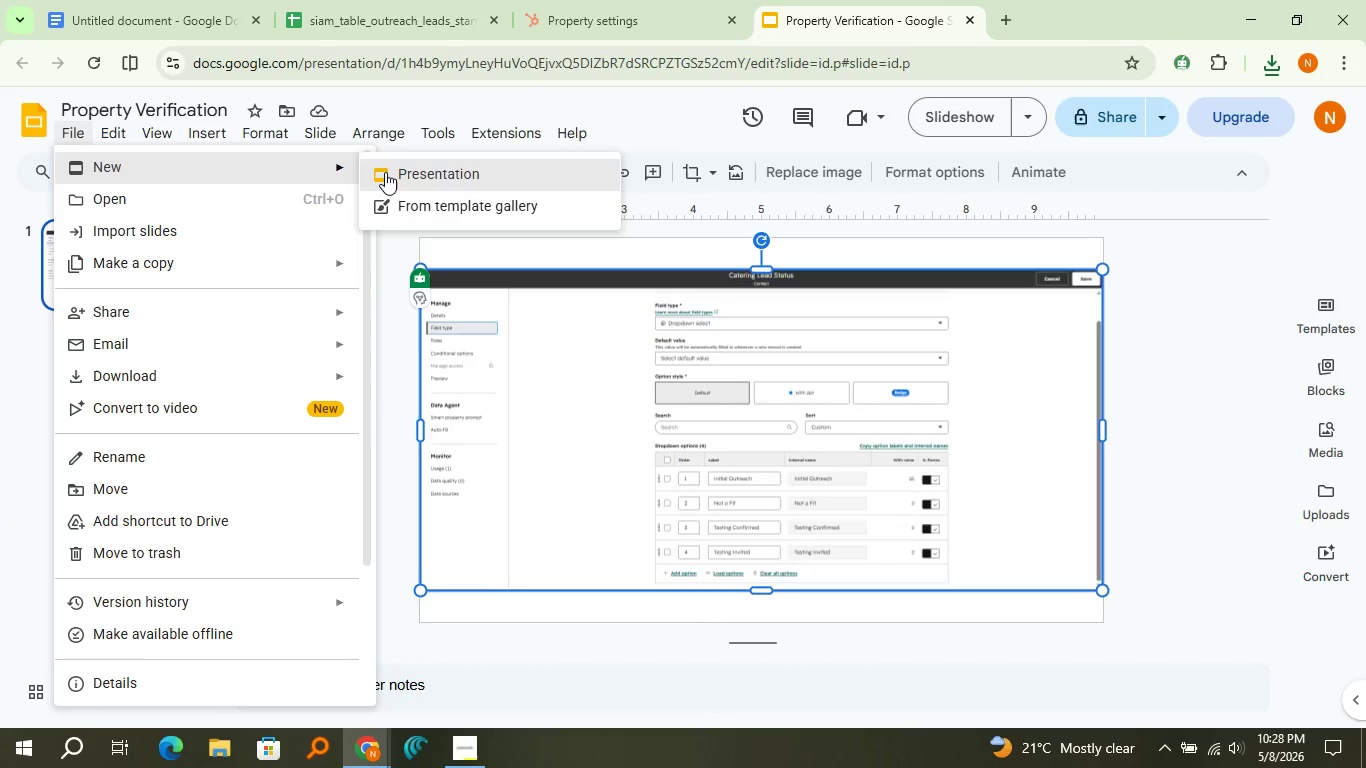 
left_click([385, 172])
 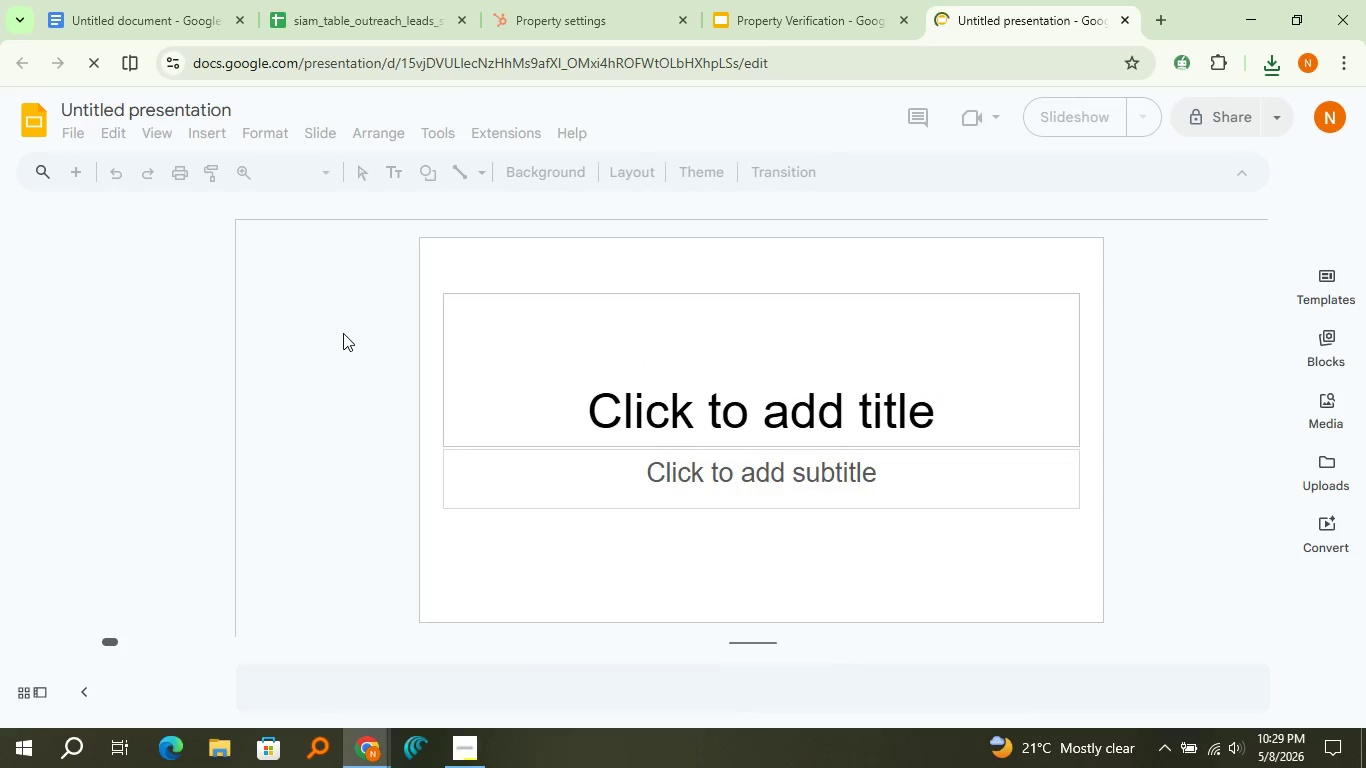 
wait(7.47)
 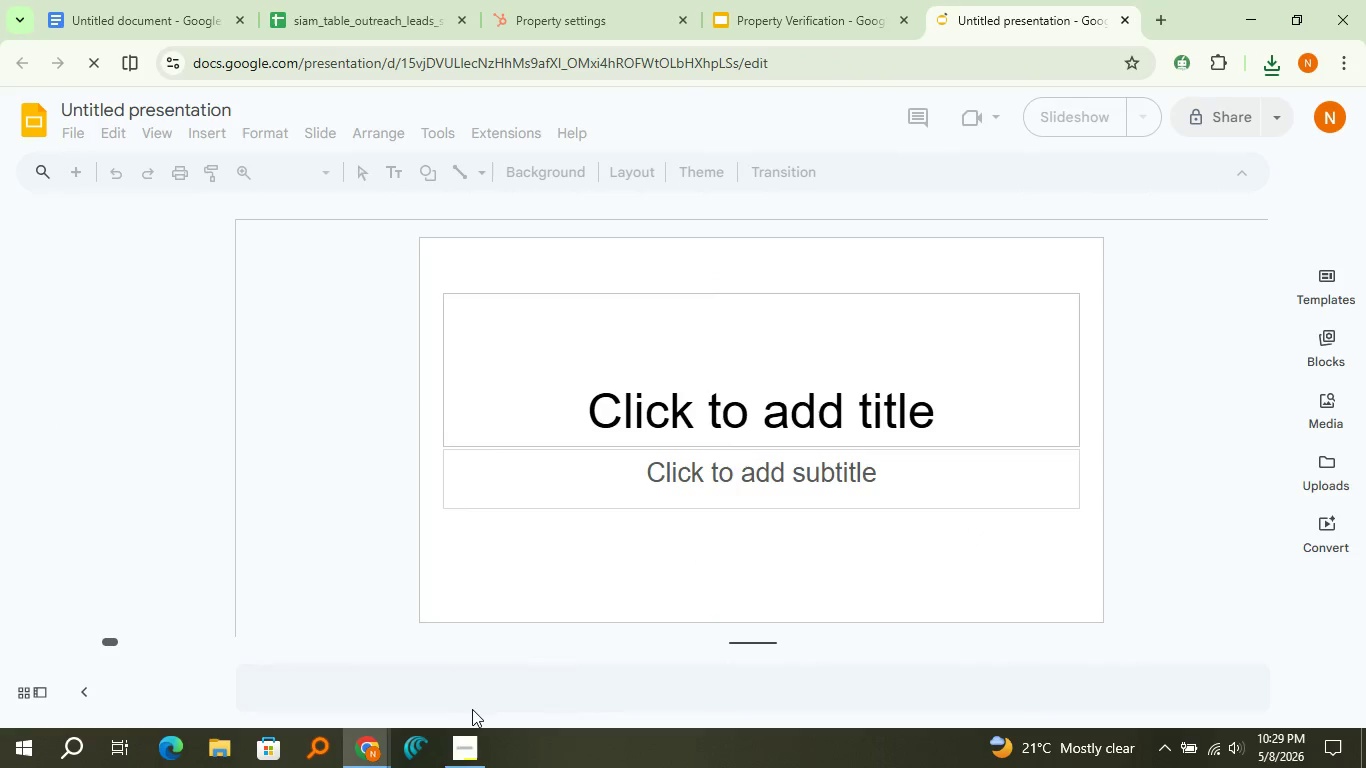 
left_click([184, 0])
 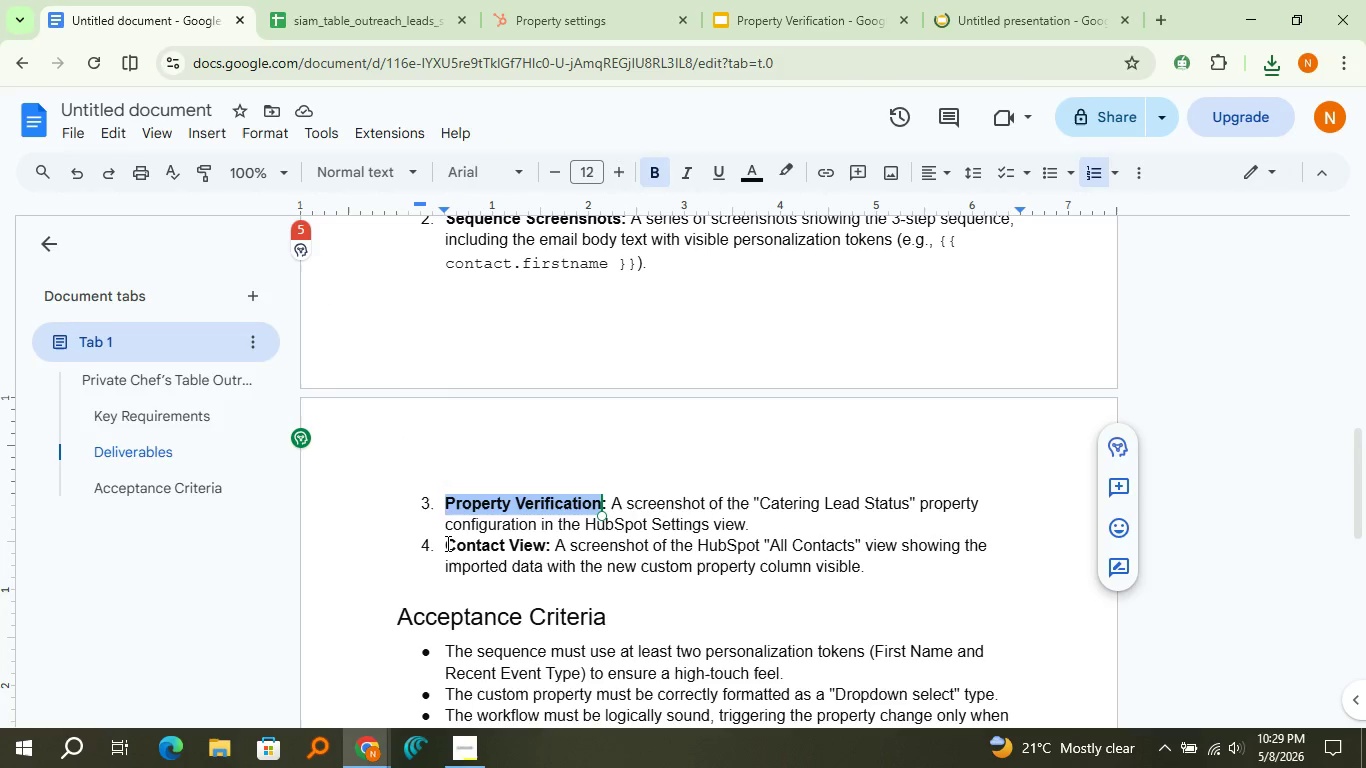 
left_click_drag(start_coordinate=[446, 543], to_coordinate=[543, 549])
 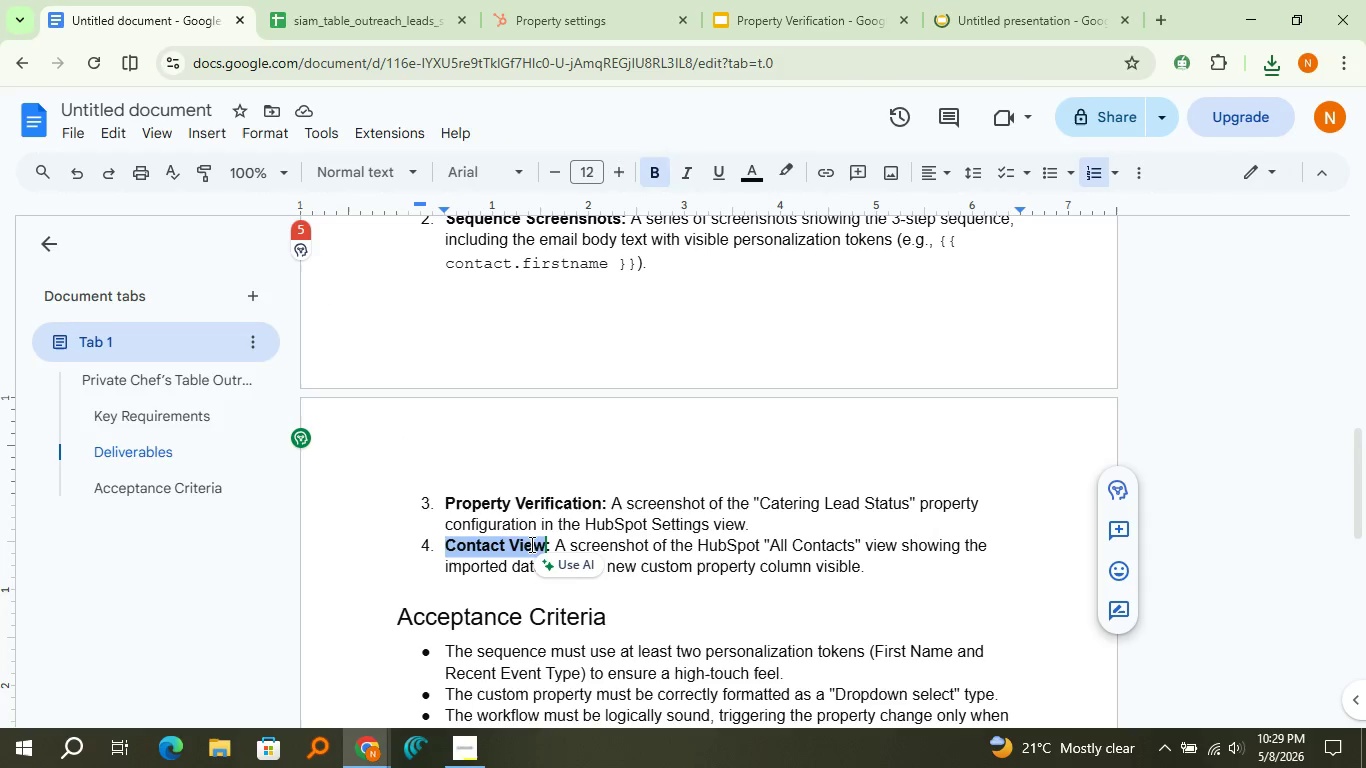 
key(Control+C)
 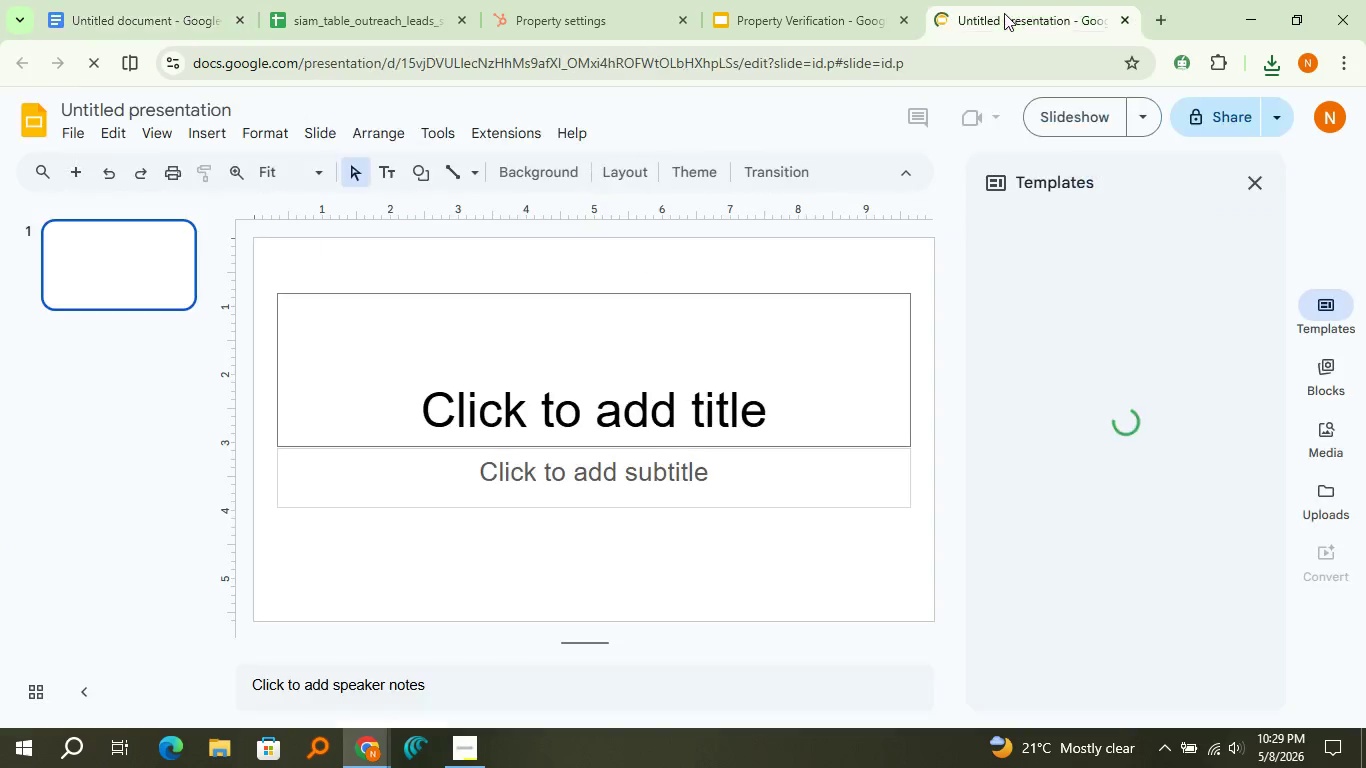 
left_click([1004, 13])
 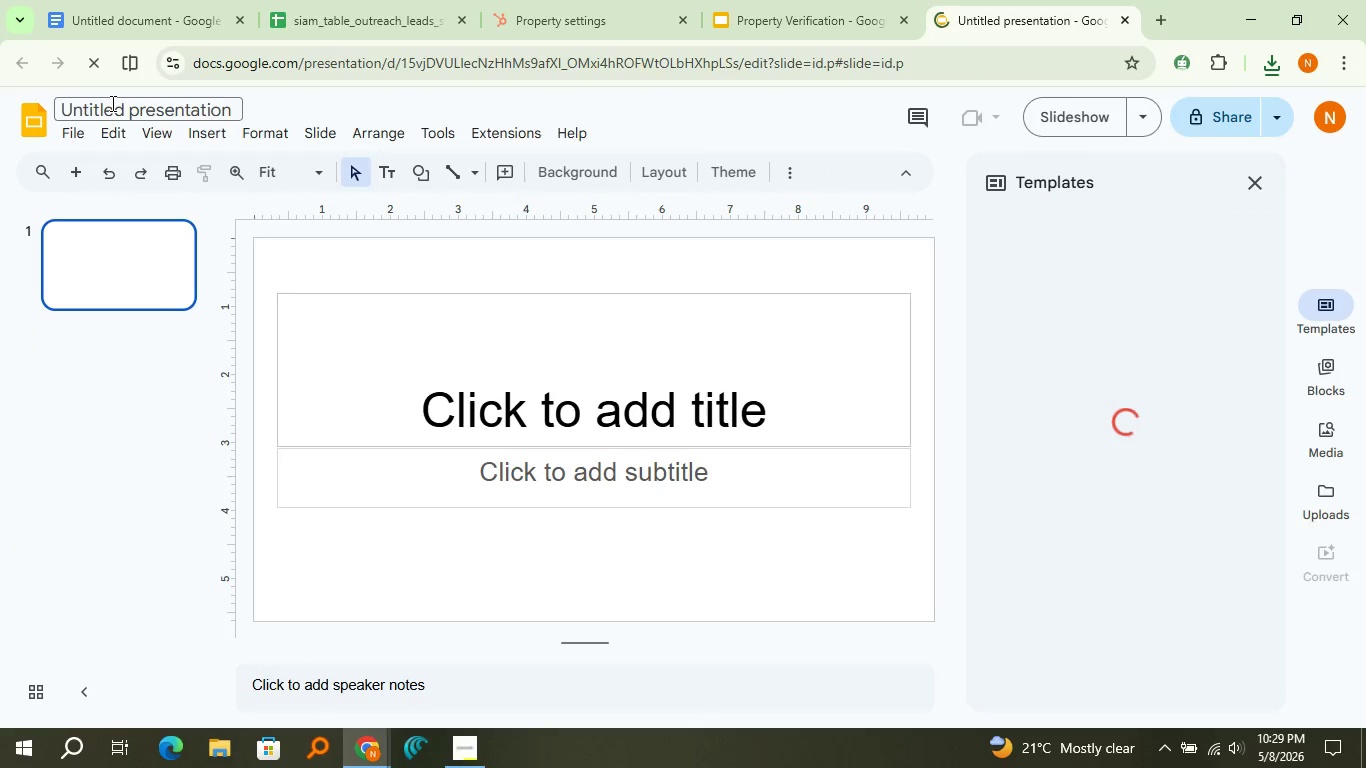 
double_click([111, 103])
 